 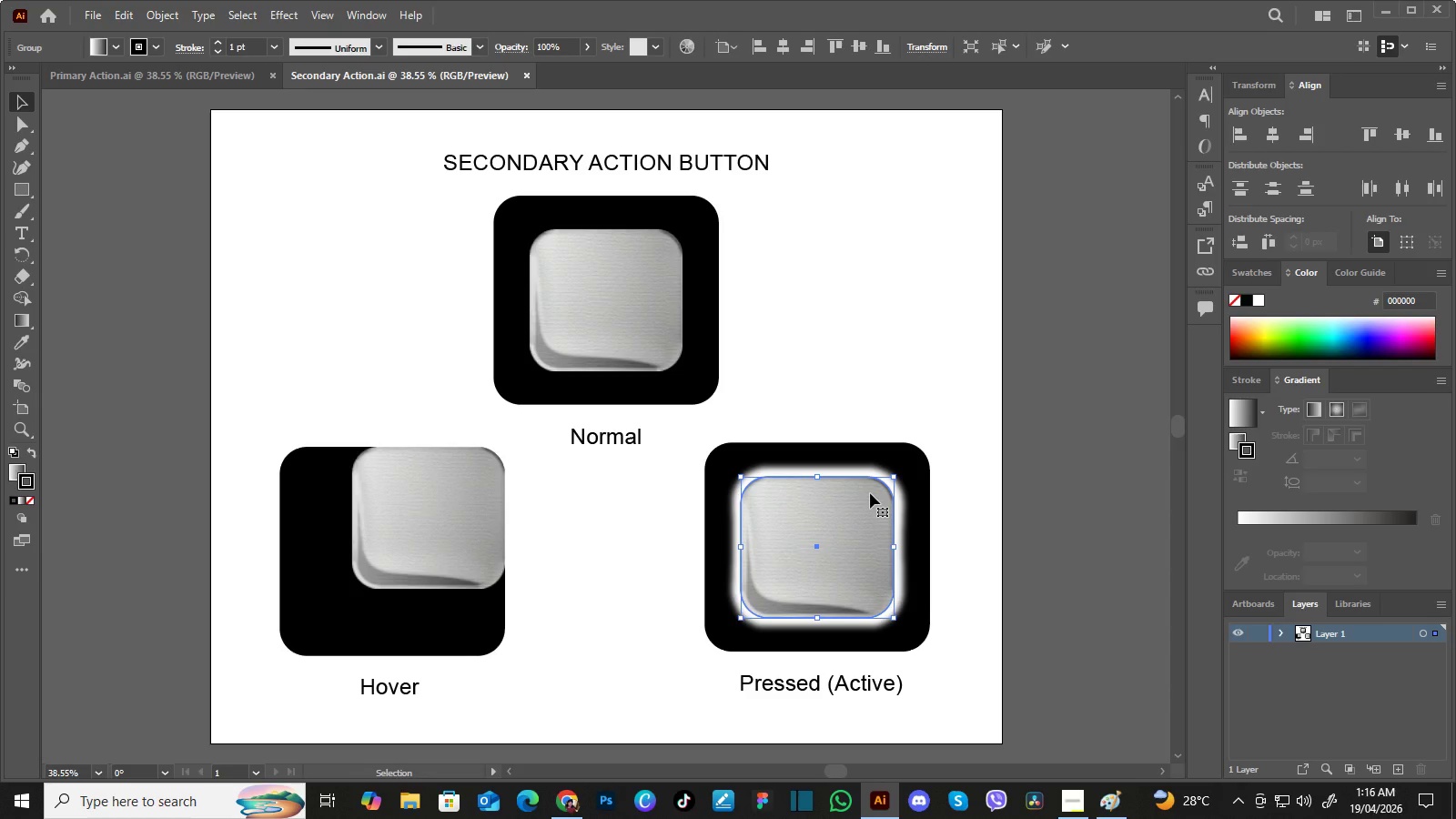 
hold_key(key=ShiftLeft, duration=1.01)
left_click([903, 460])
 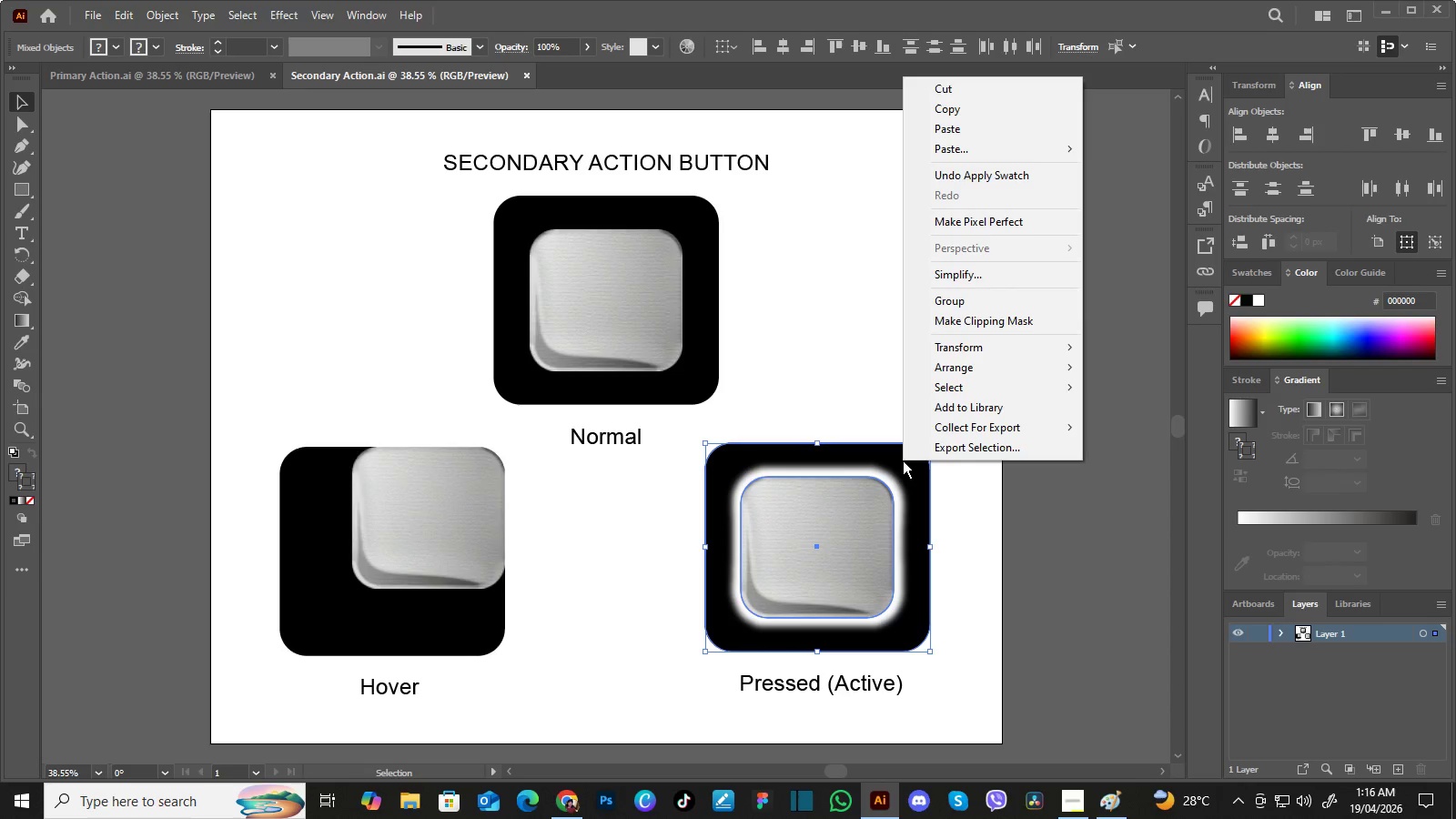 
right_click([903, 460])
 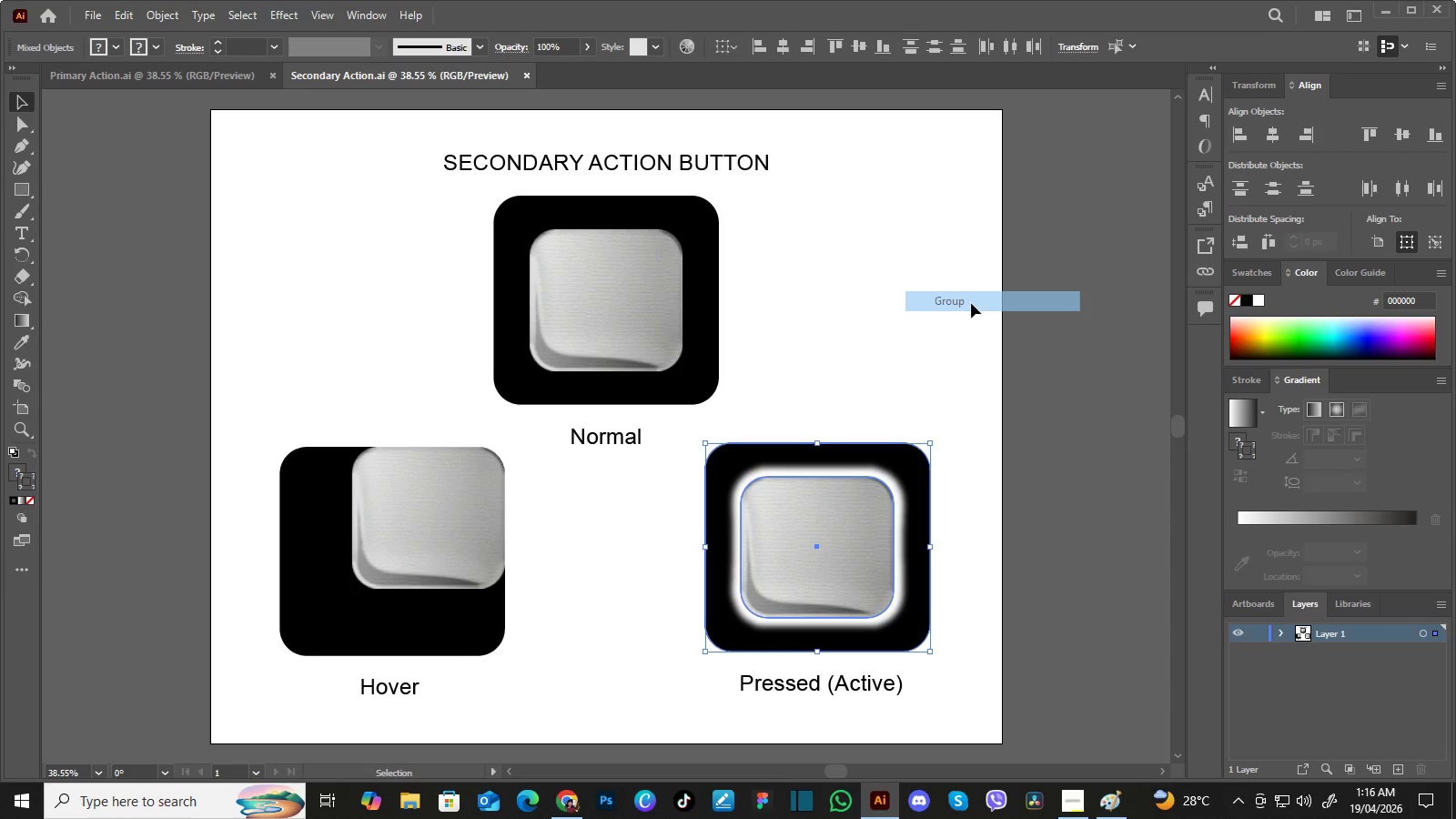 
left_click([971, 303])
 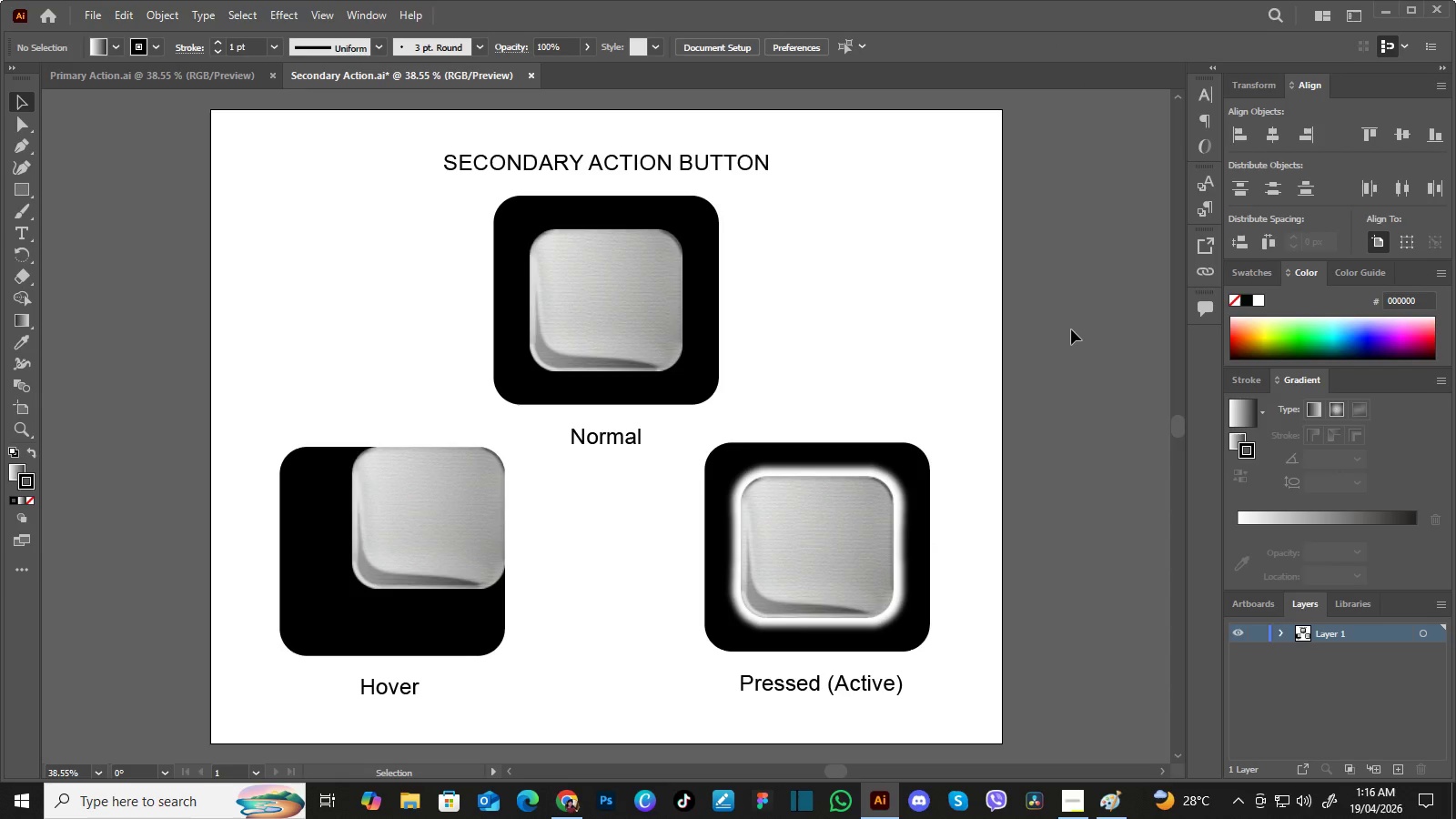 
left_click([1071, 329])
 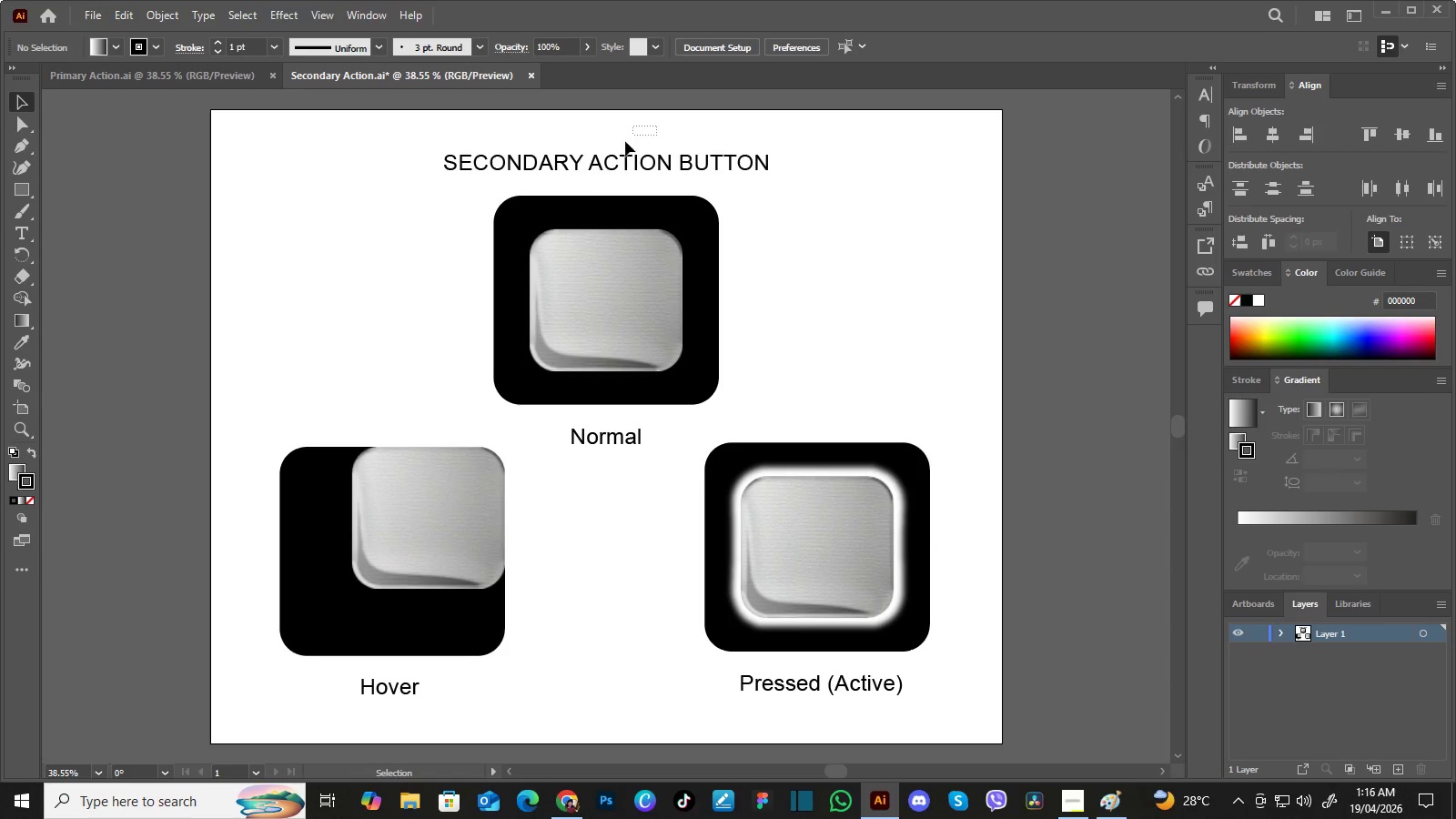 
left_click_drag(start_coordinate=[657, 126], to_coordinate=[584, 457])
 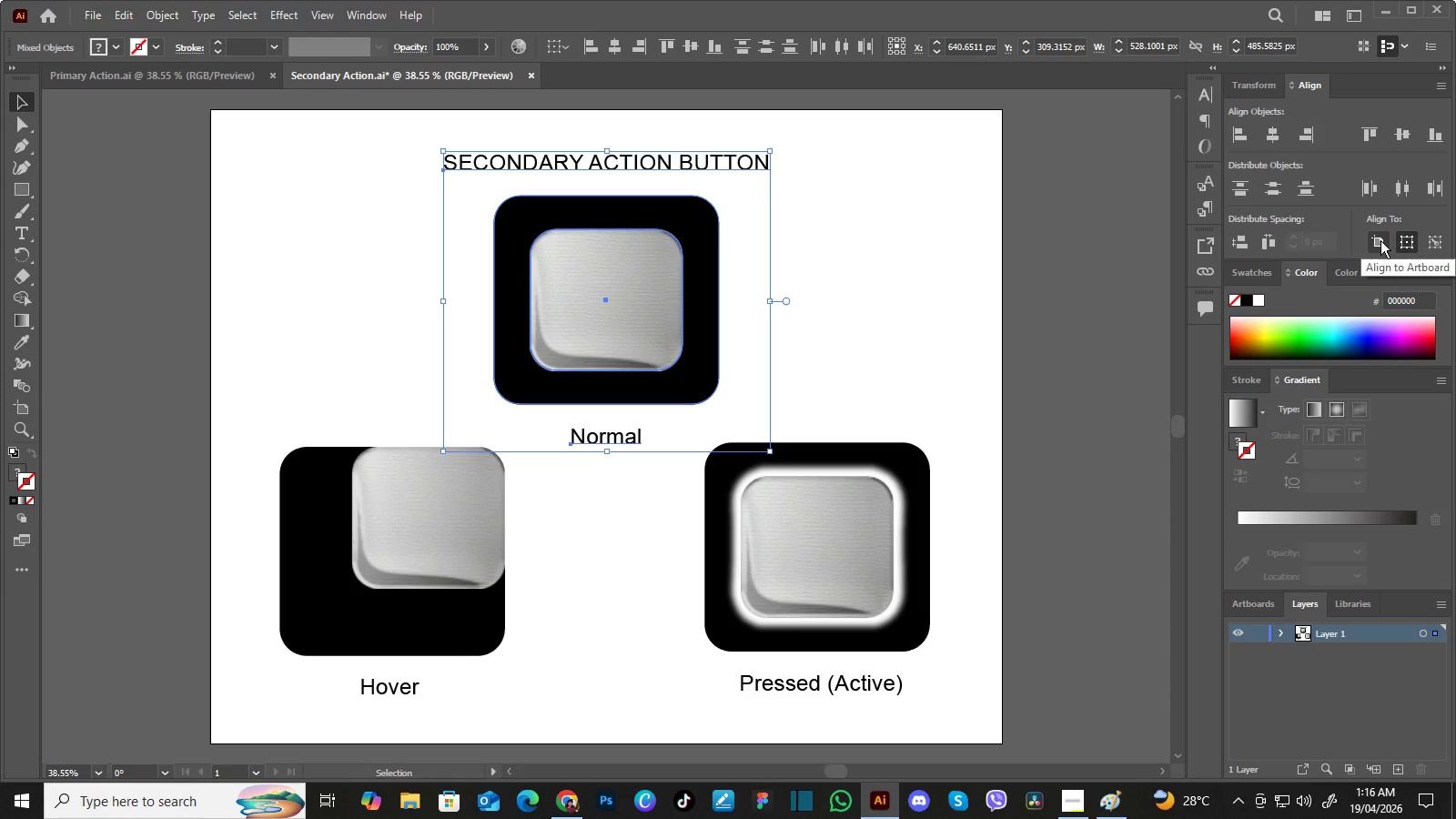 
left_click([1380, 240])
 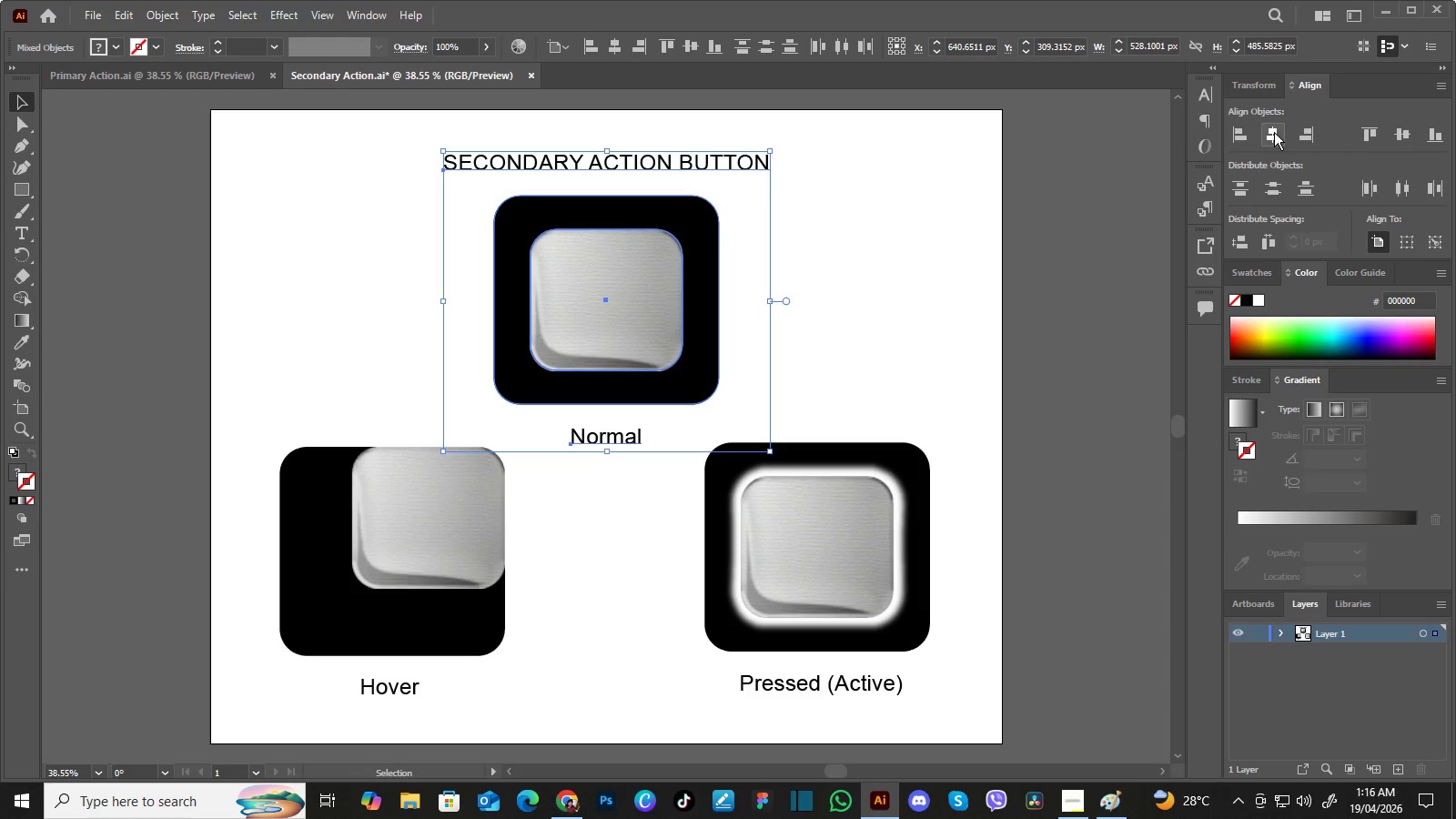 
left_click([1274, 132])
 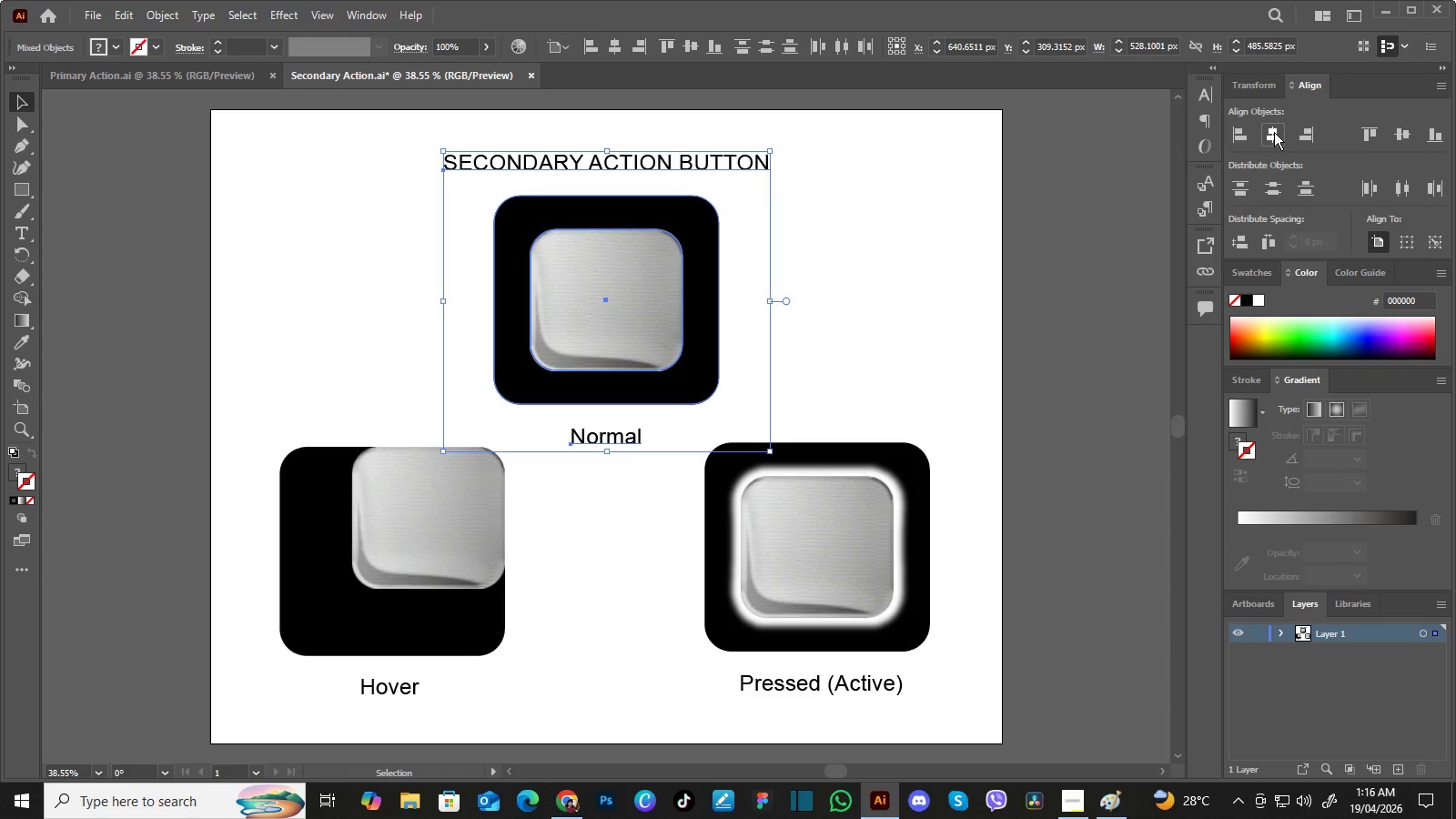 
double_click([1274, 132])
 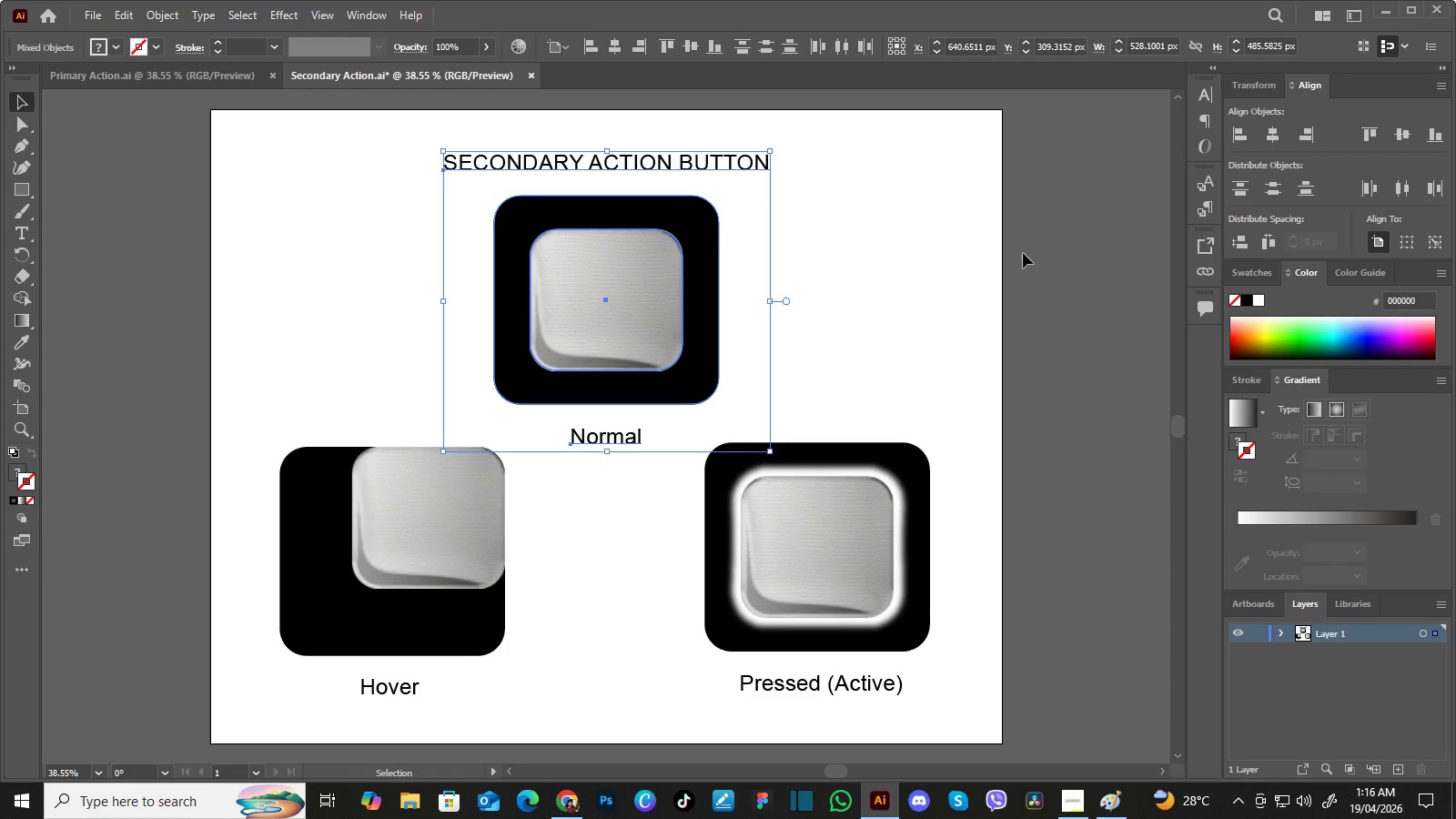 
triple_click([1274, 132])
 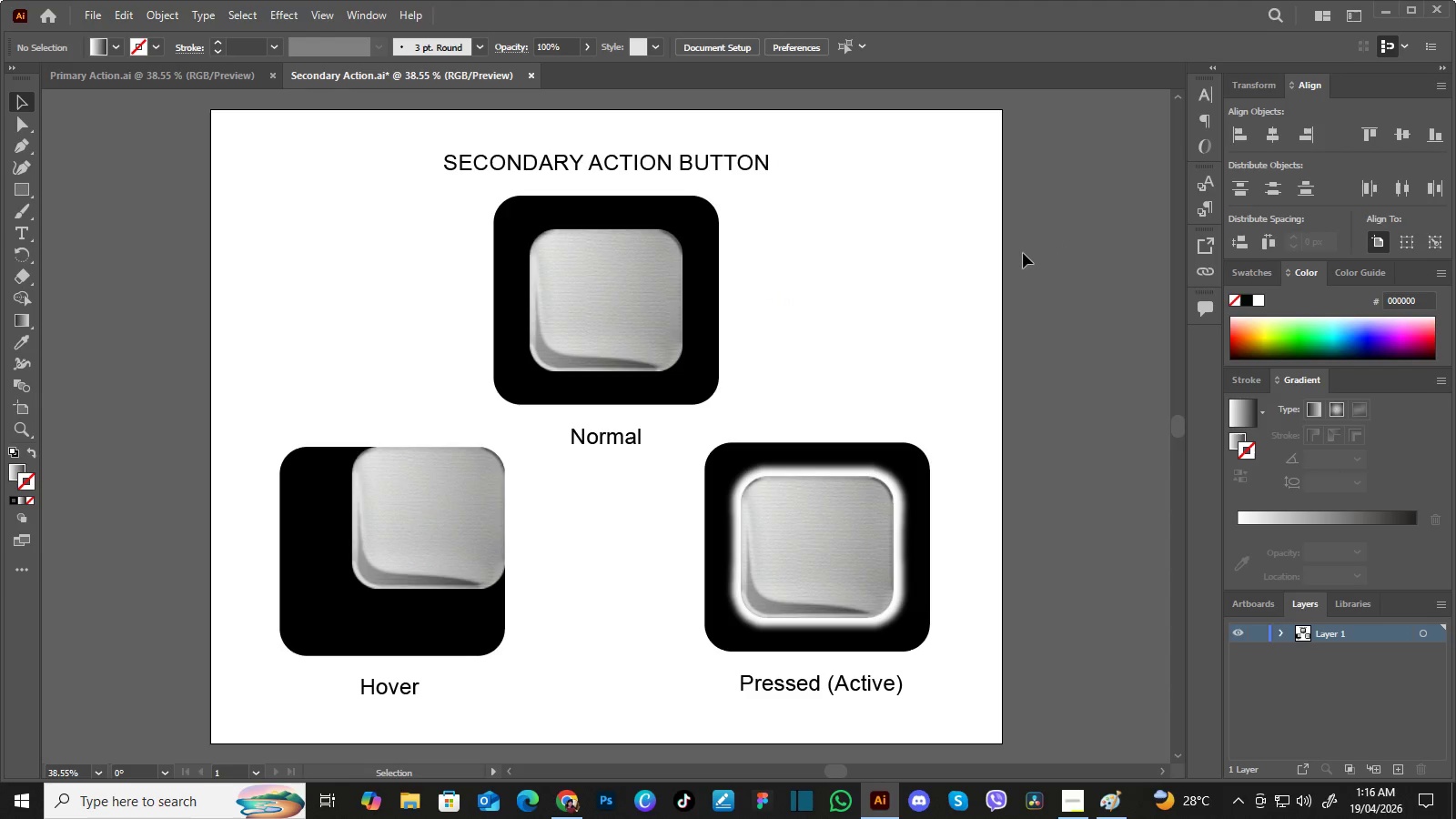 
left_click([1023, 253])
 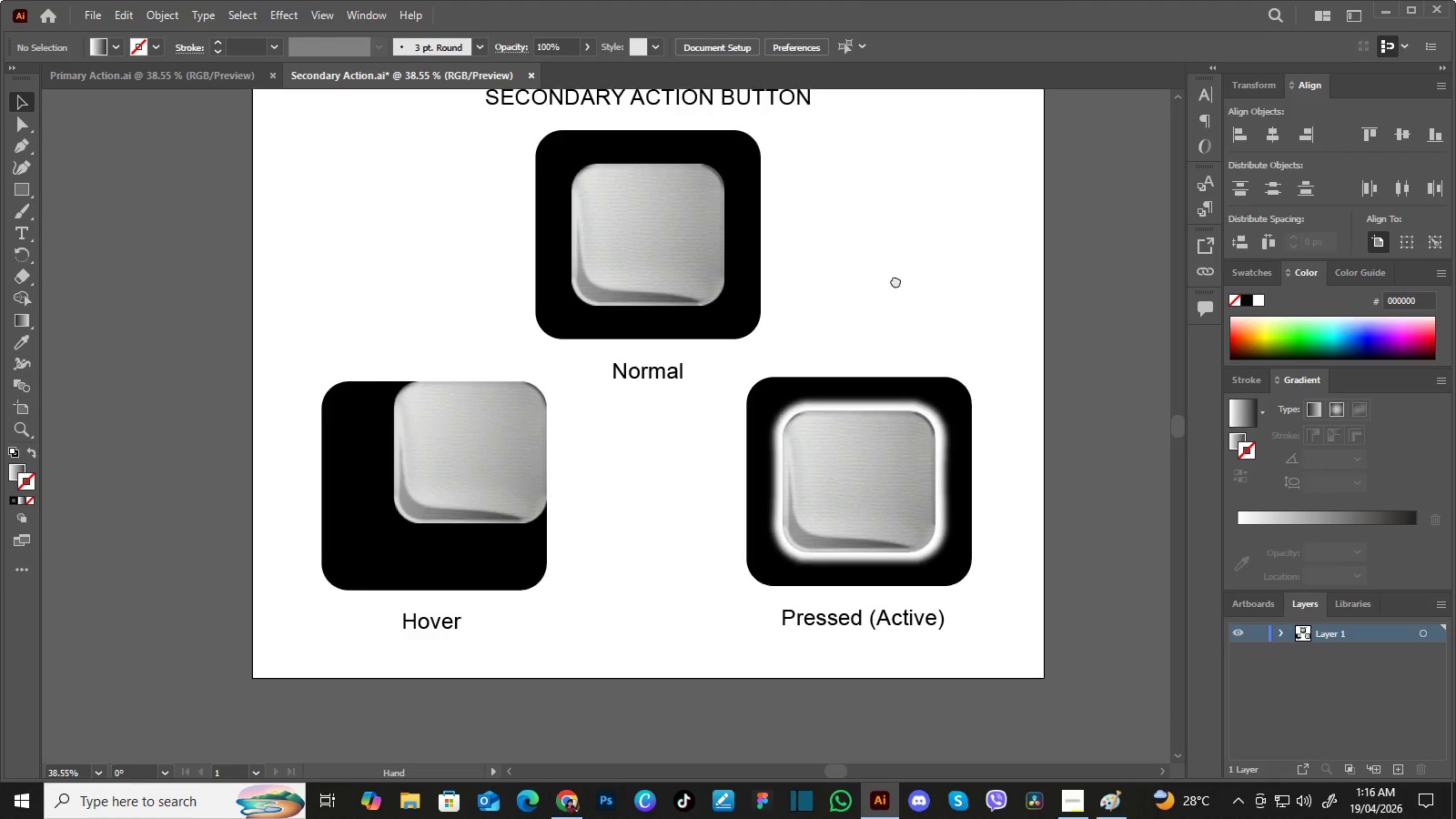 
hold_key(key=Space, duration=0.7)
 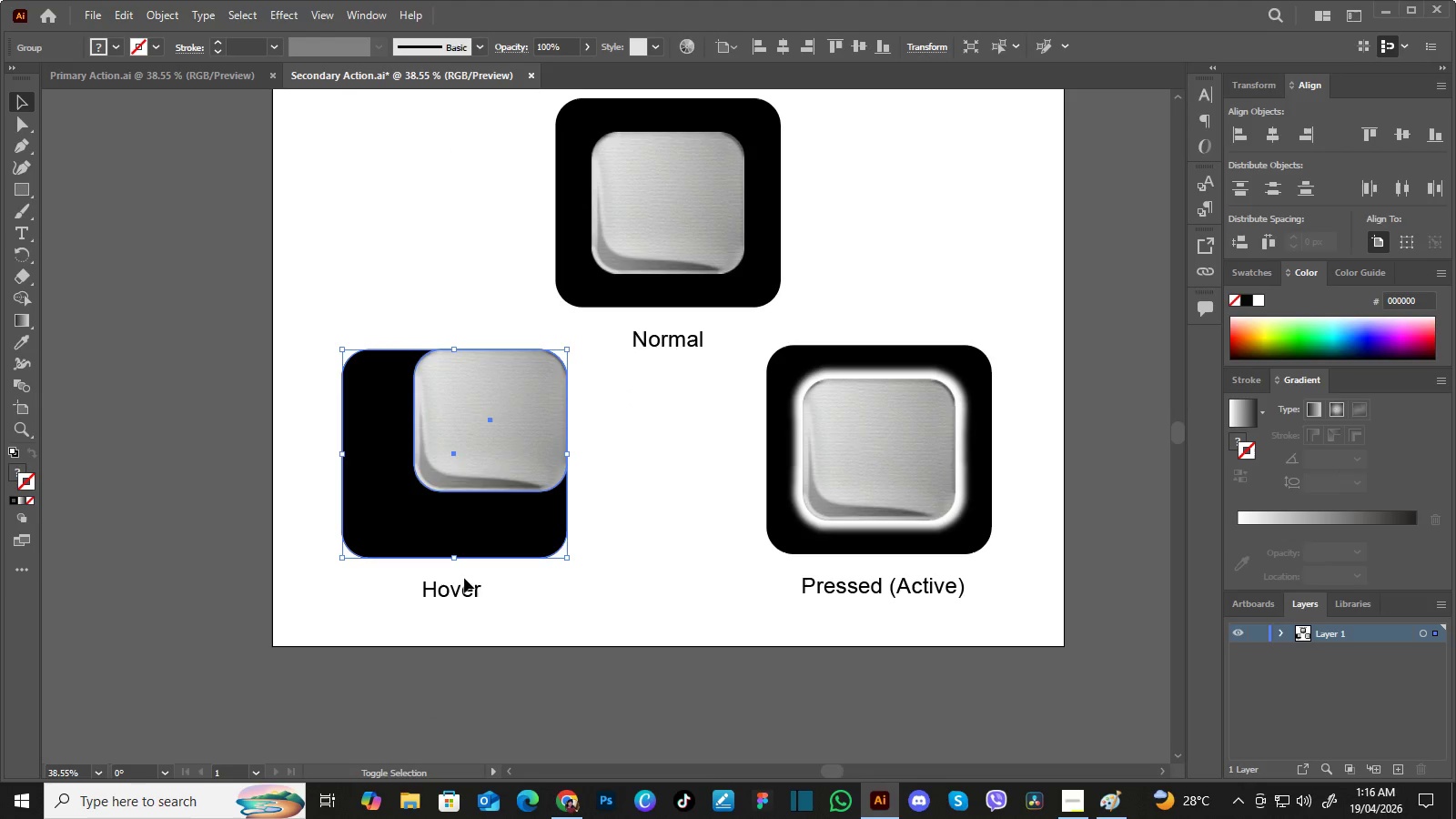 
left_click_drag(start_coordinate=[843, 363], to_coordinate=[905, 266])
 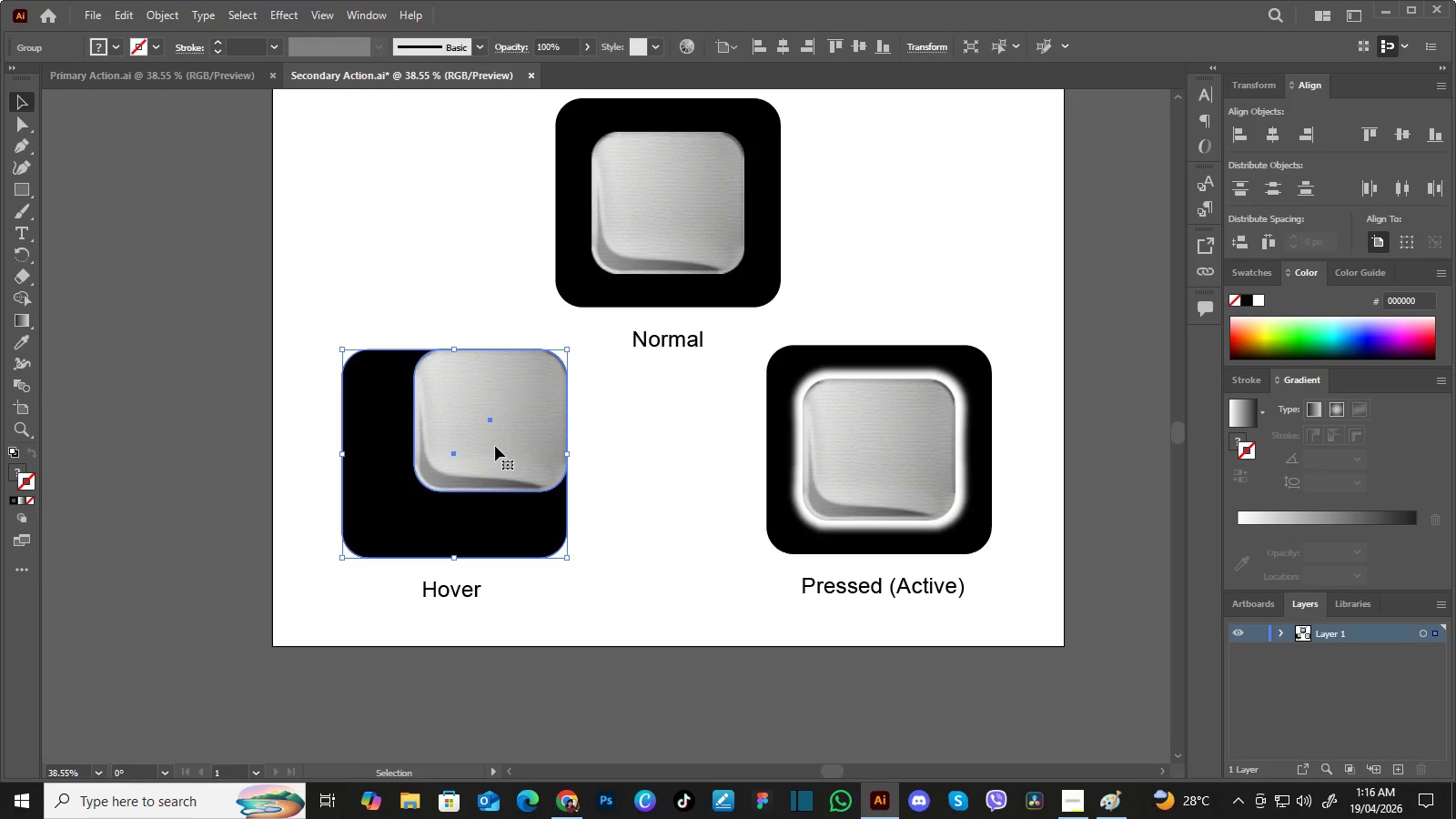 
left_click([495, 446])
 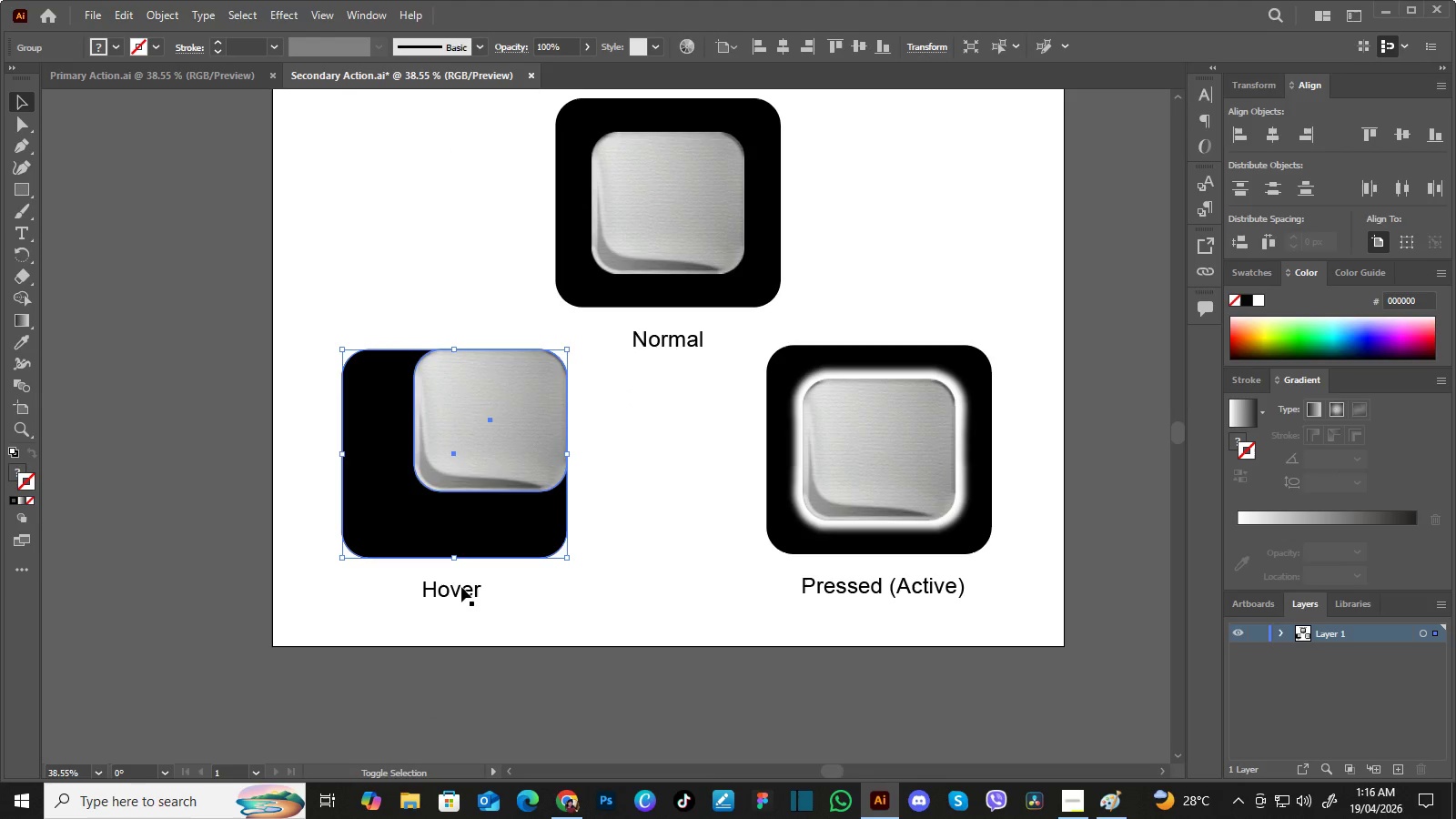 
hold_key(key=ShiftLeft, duration=1.09)
left_click([461, 588])
 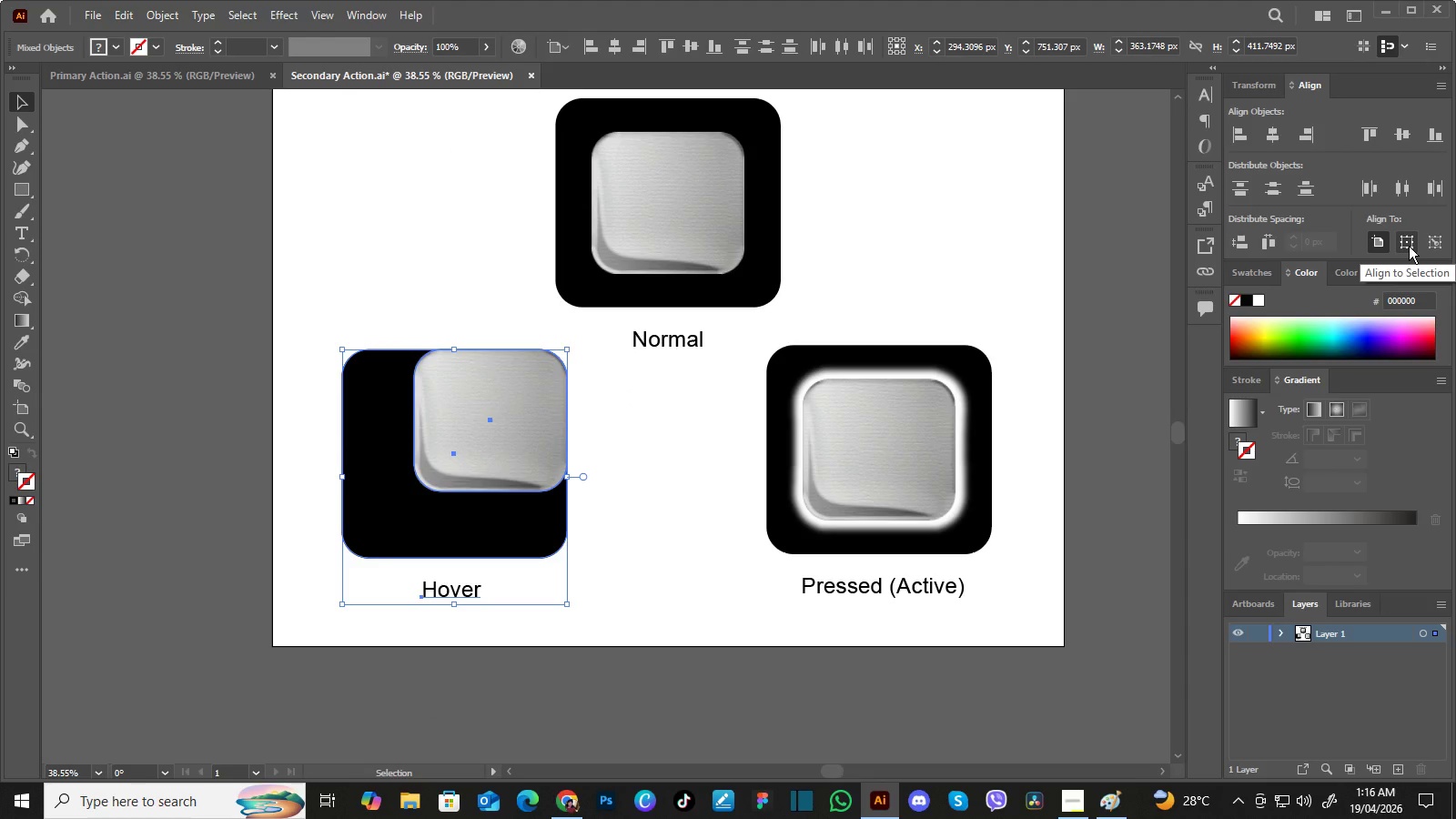 
left_click([1409, 246])
 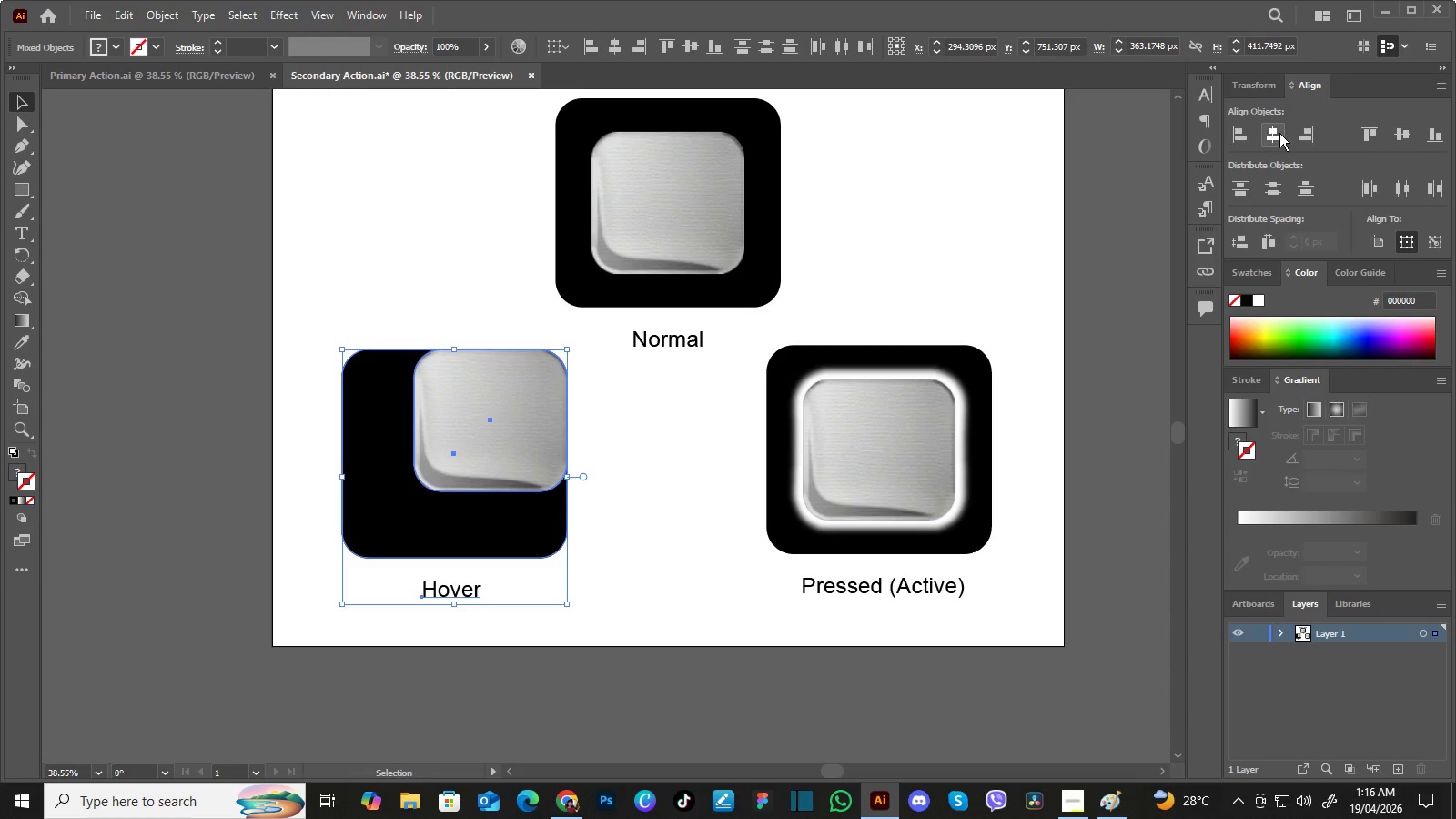 
left_click([1279, 133])
 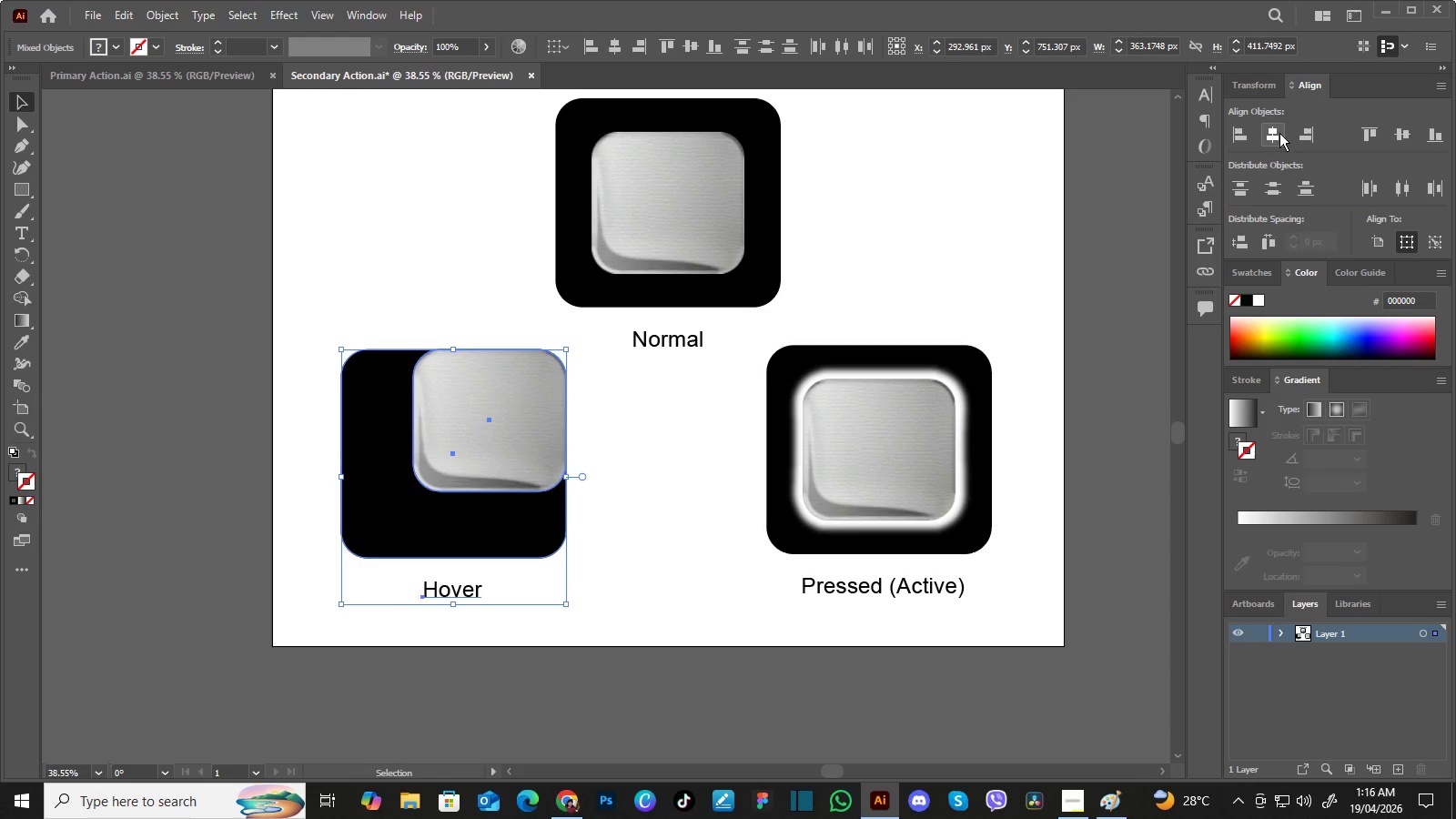 
double_click([1279, 133])
 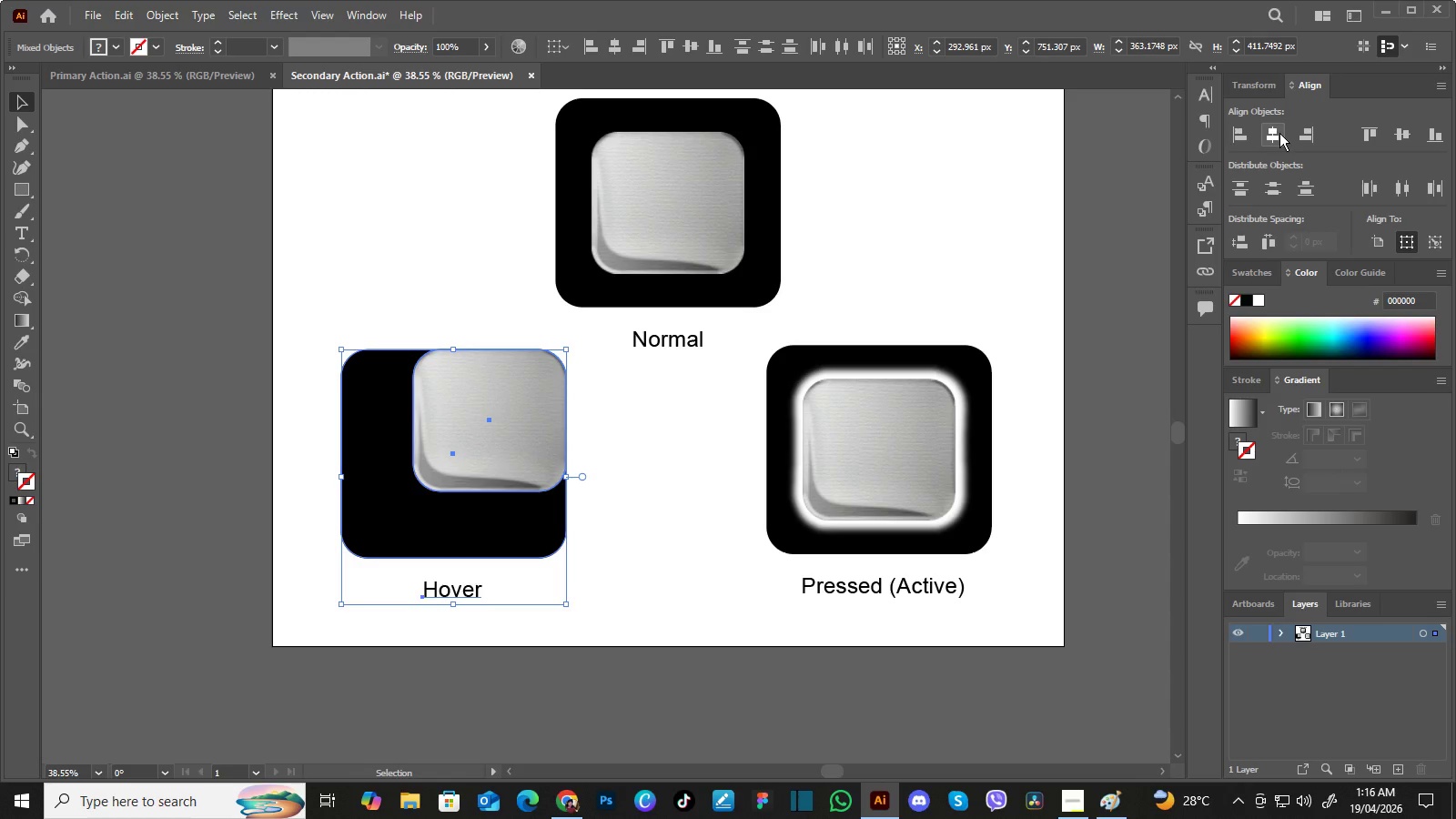 
triple_click([1279, 133])
 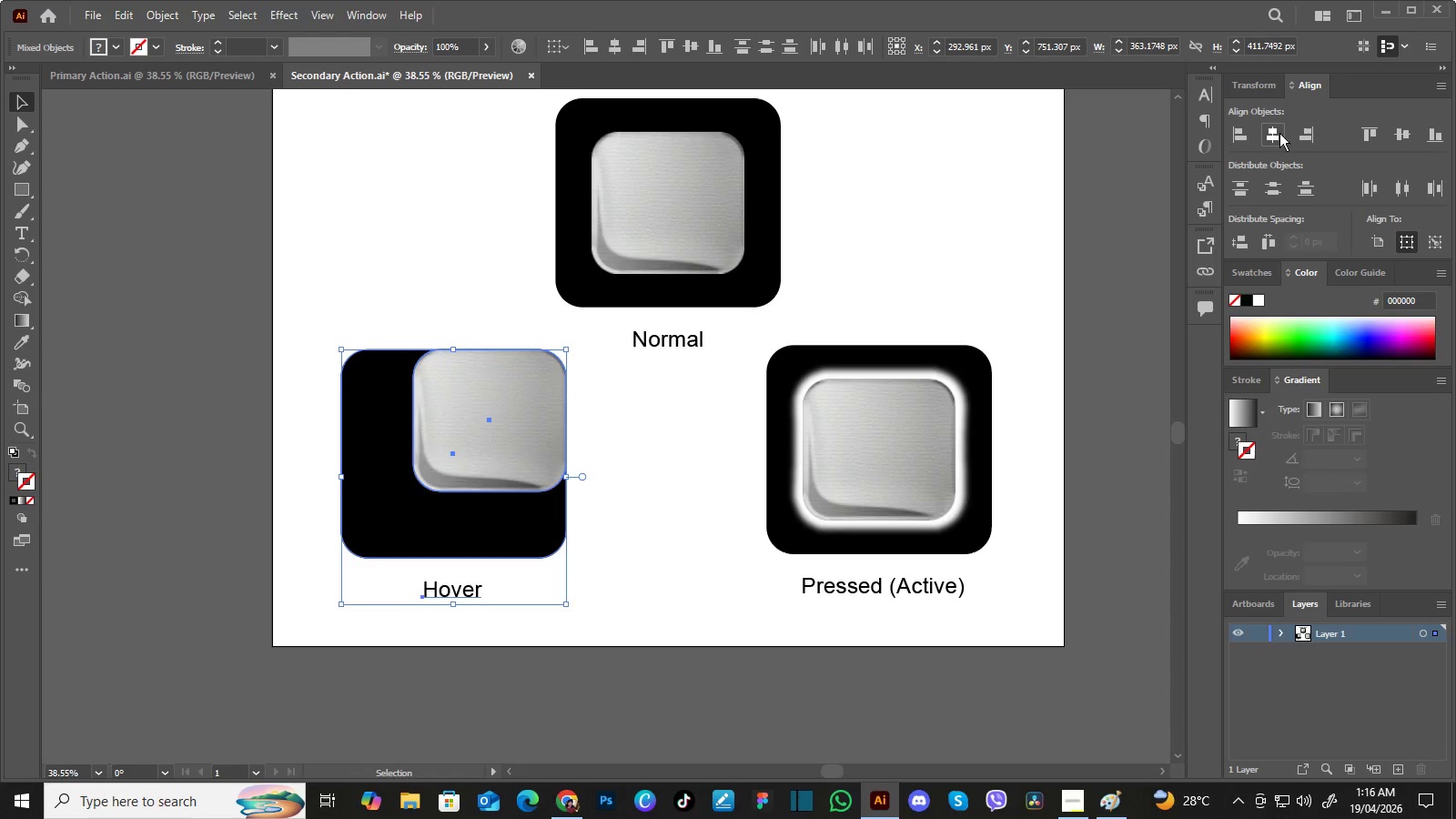 
triple_click([1279, 133])
 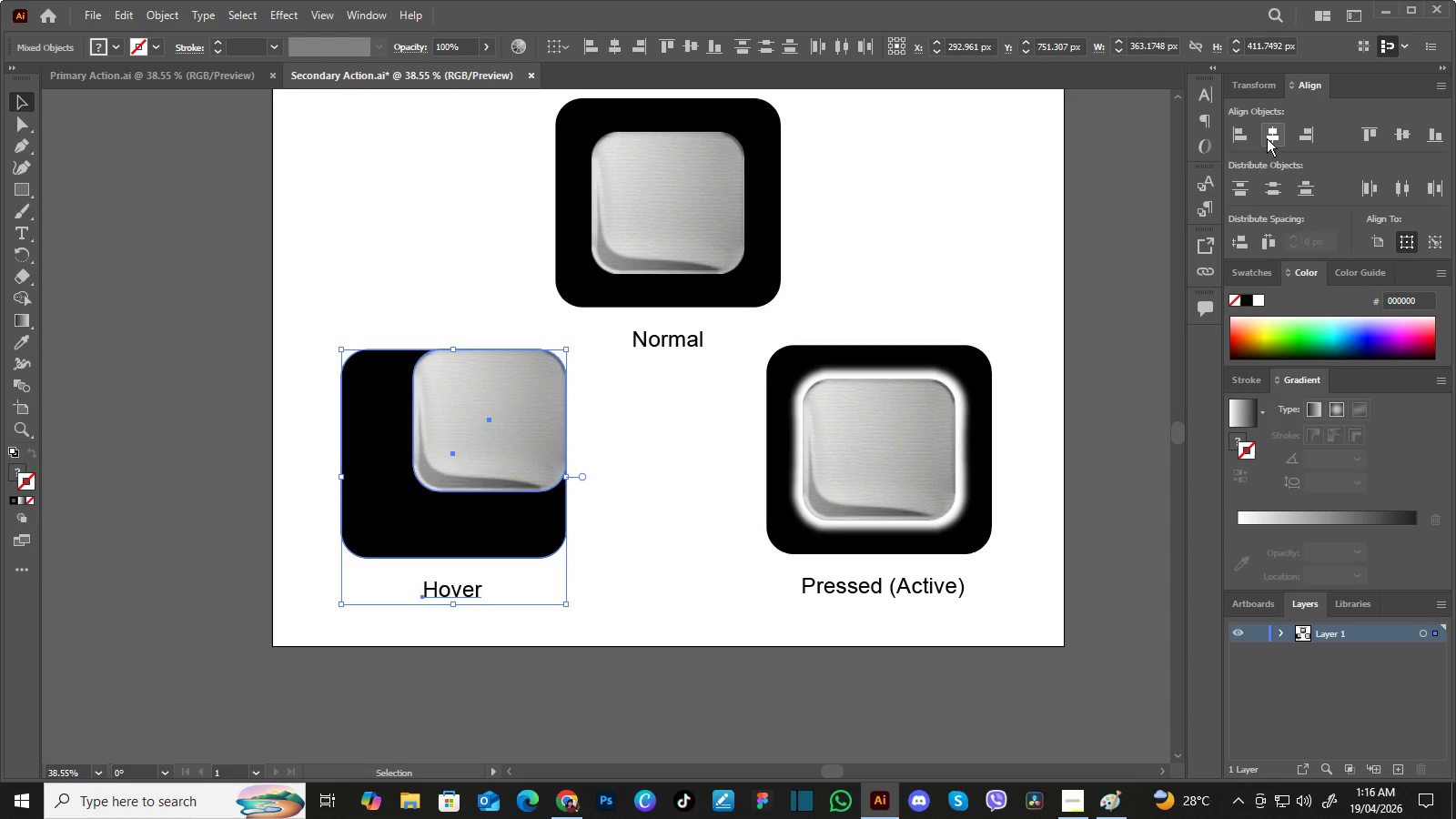 
triple_click([1279, 133])
 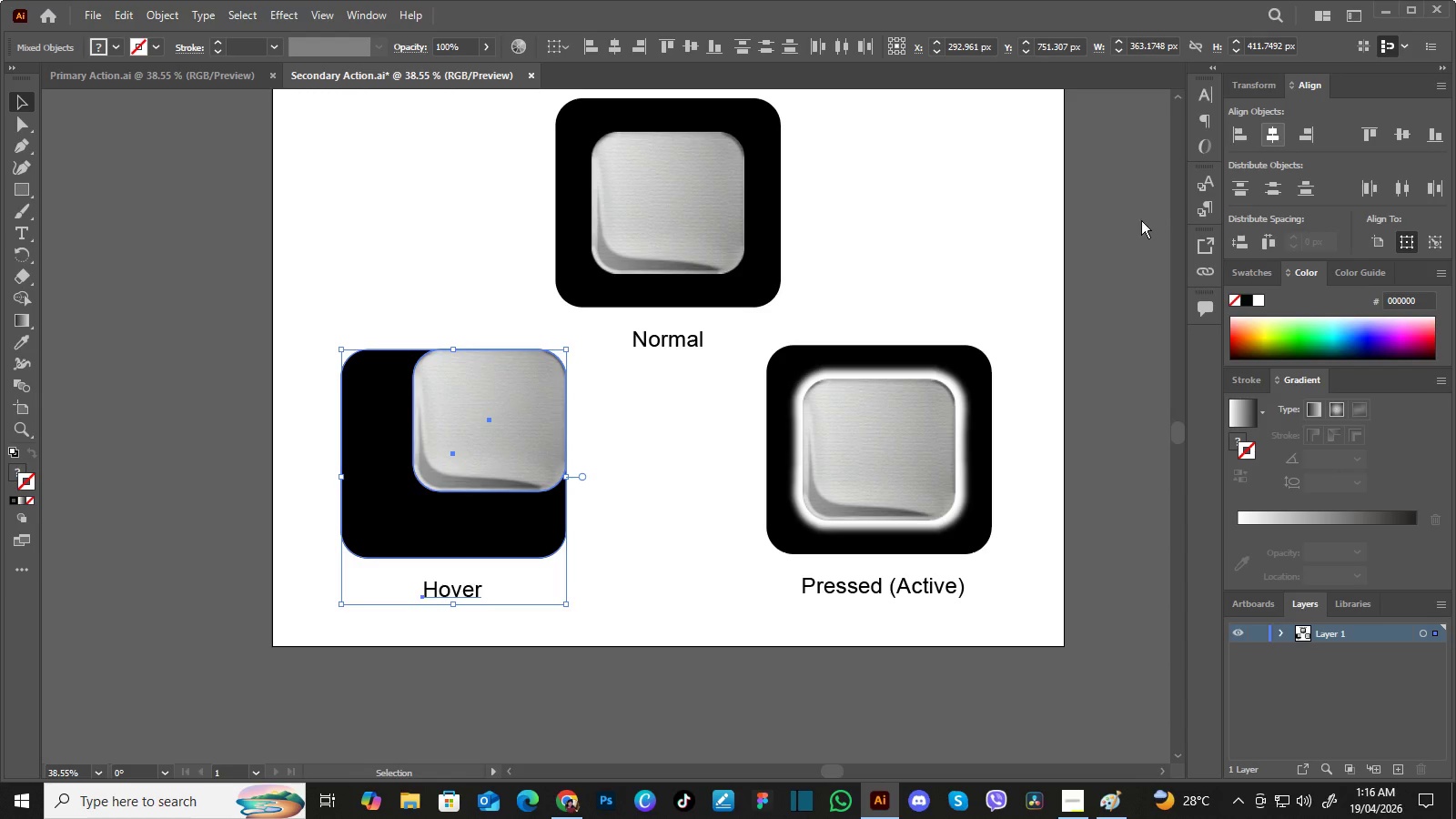 
triple_click([1279, 133])
 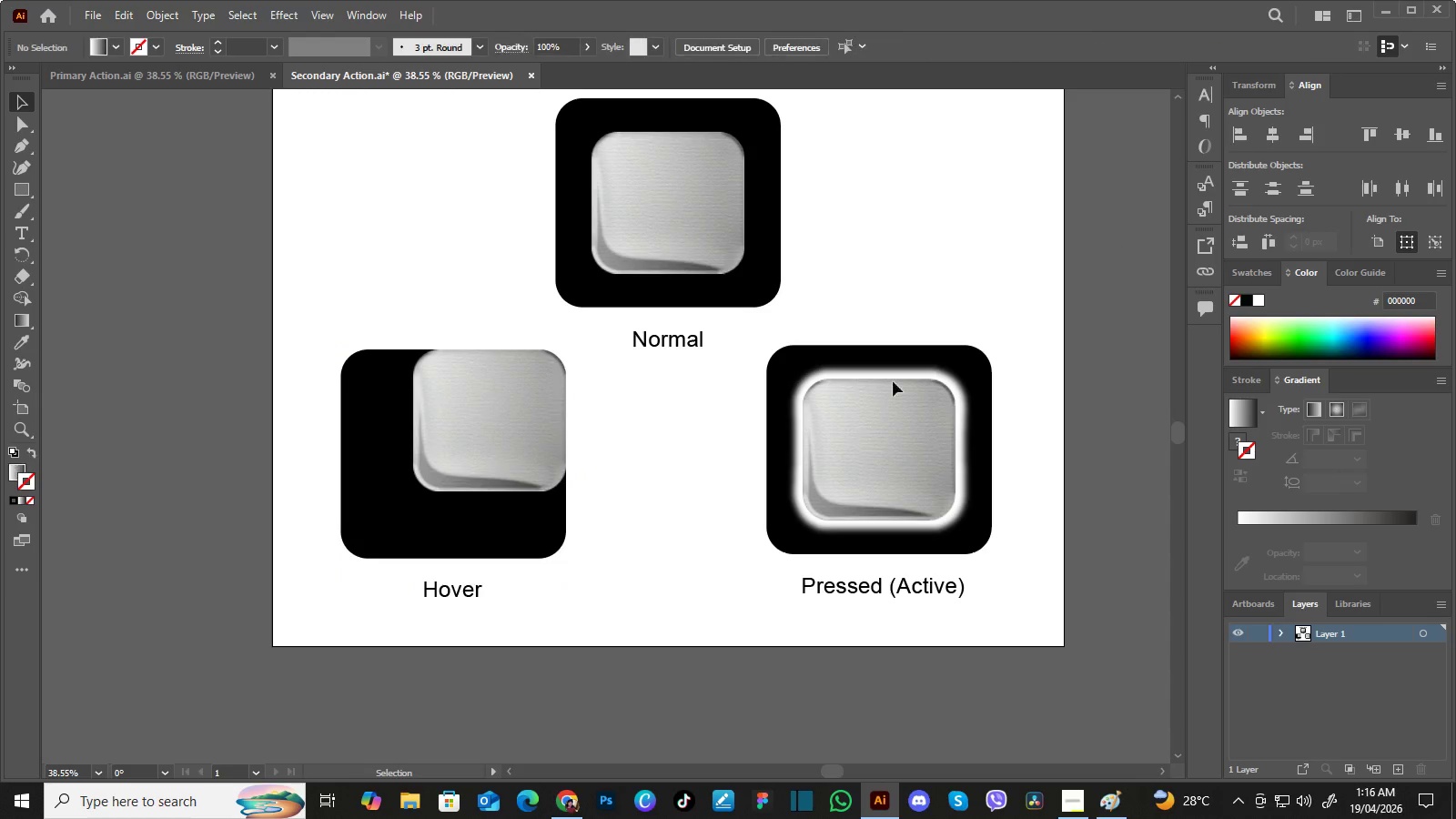 
left_click([1135, 225])
 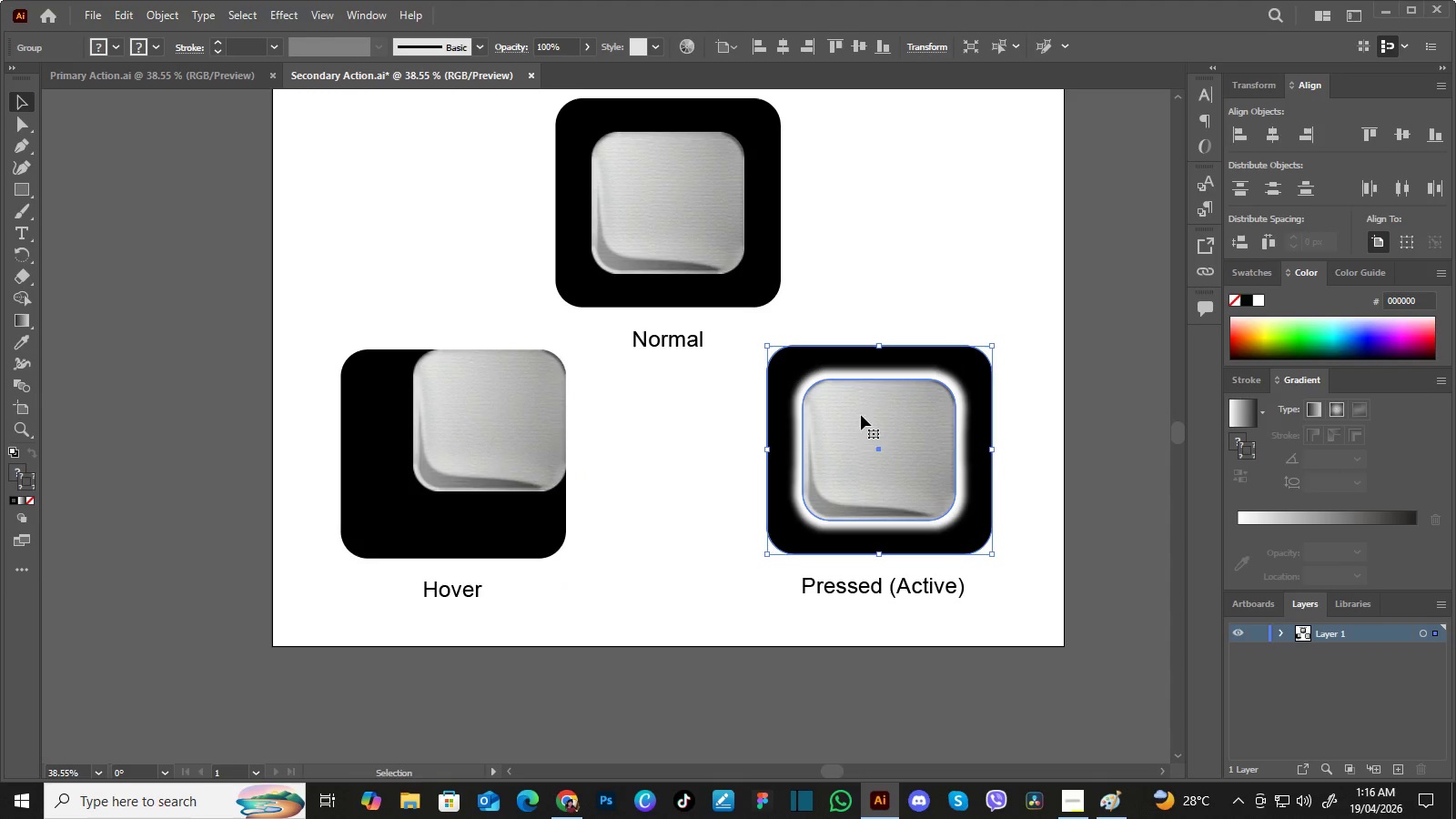 
left_click([862, 410])
 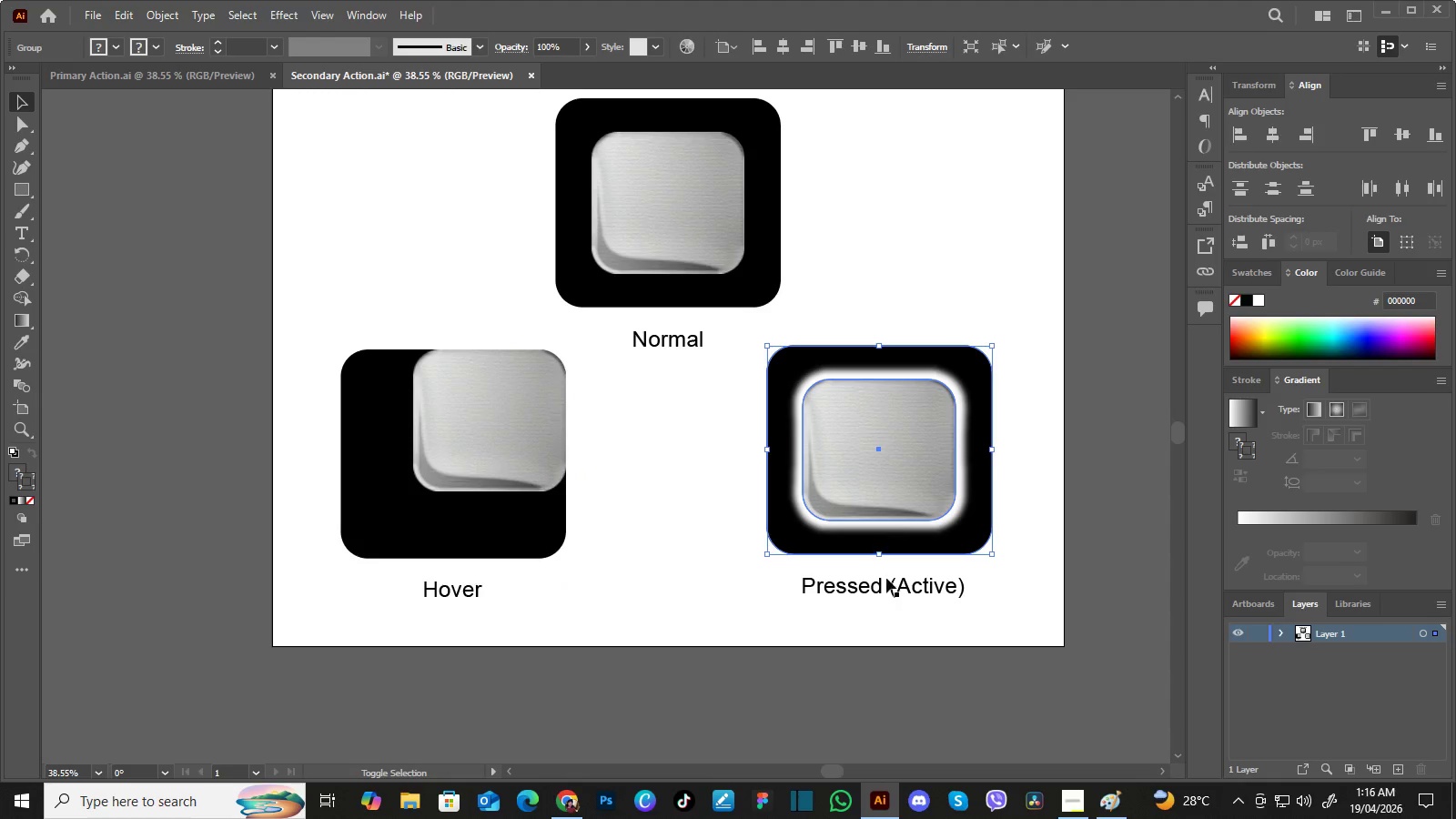 
hold_key(key=ShiftLeft, duration=1.48)
left_click([899, 589])
 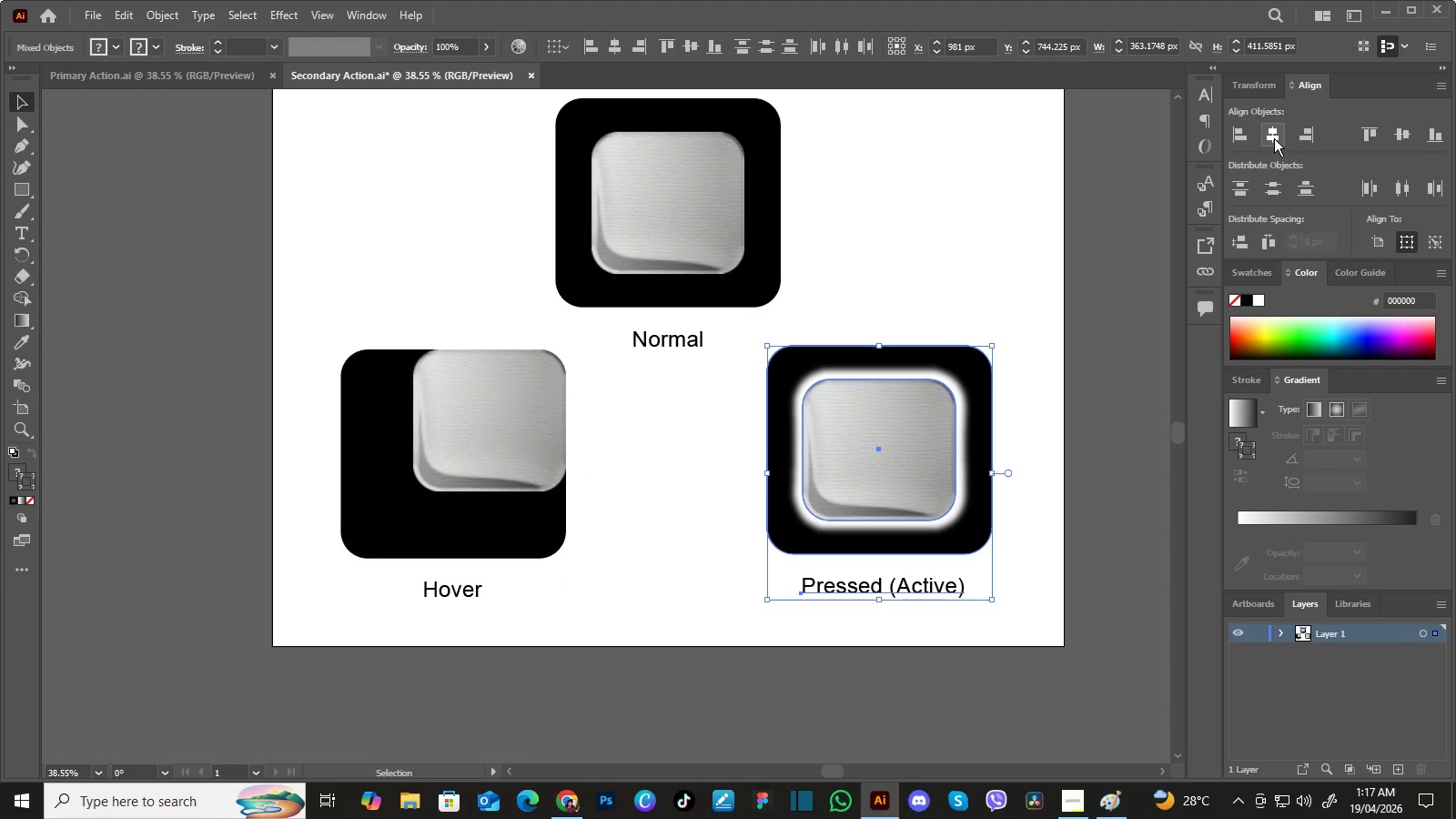 
left_click([1274, 138])
 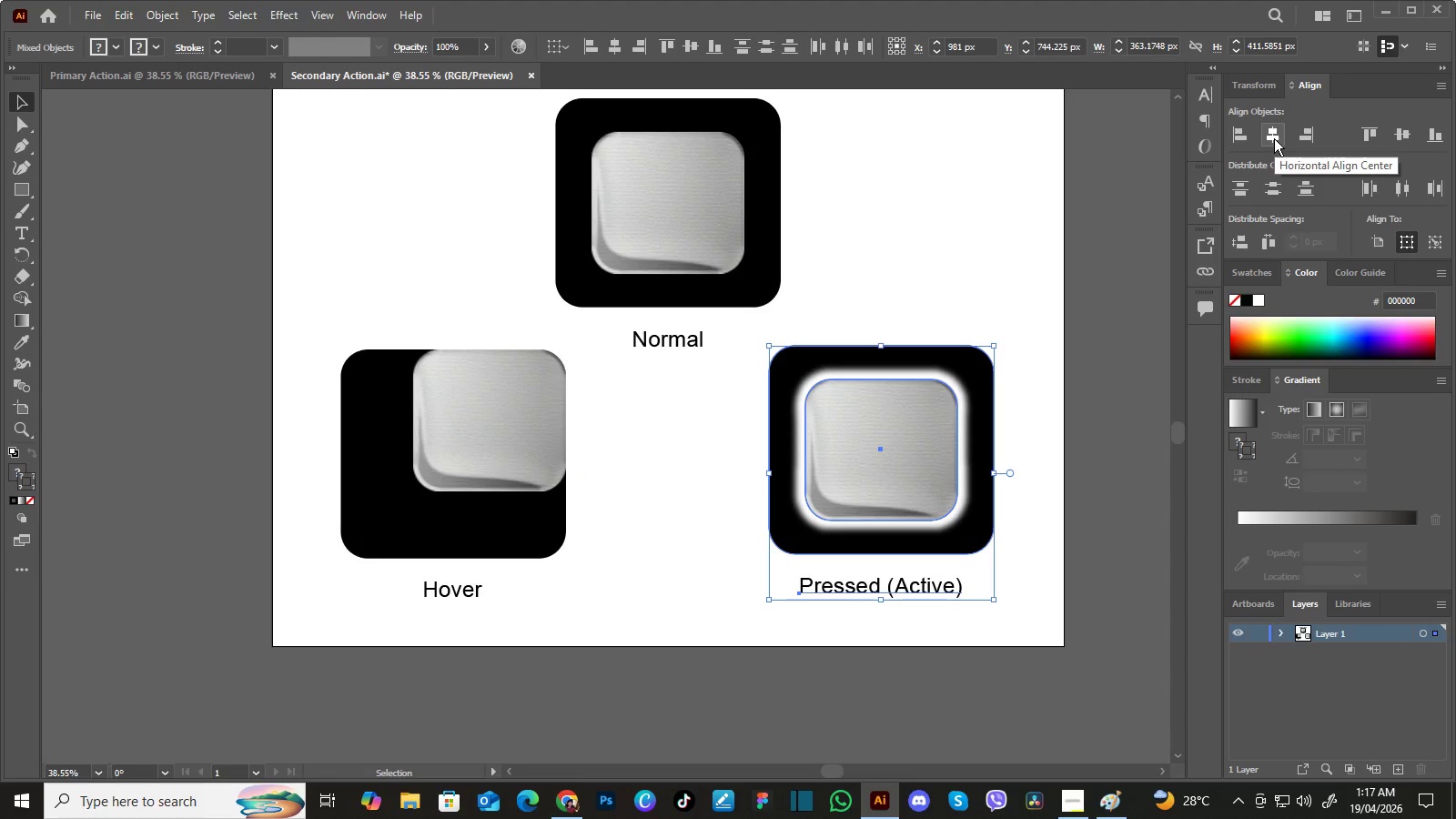 
double_click([1274, 138])
 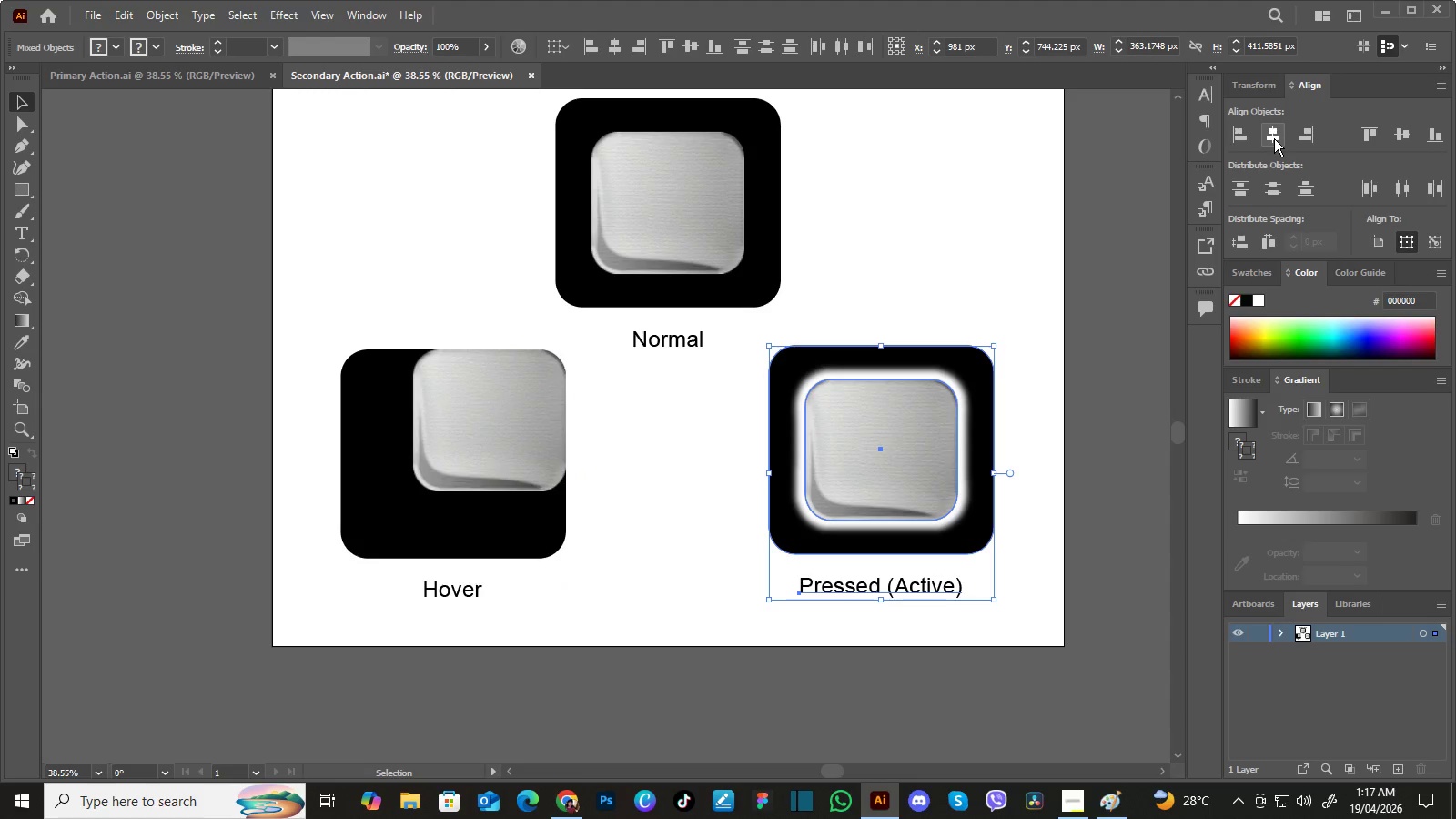 
triple_click([1274, 138])
 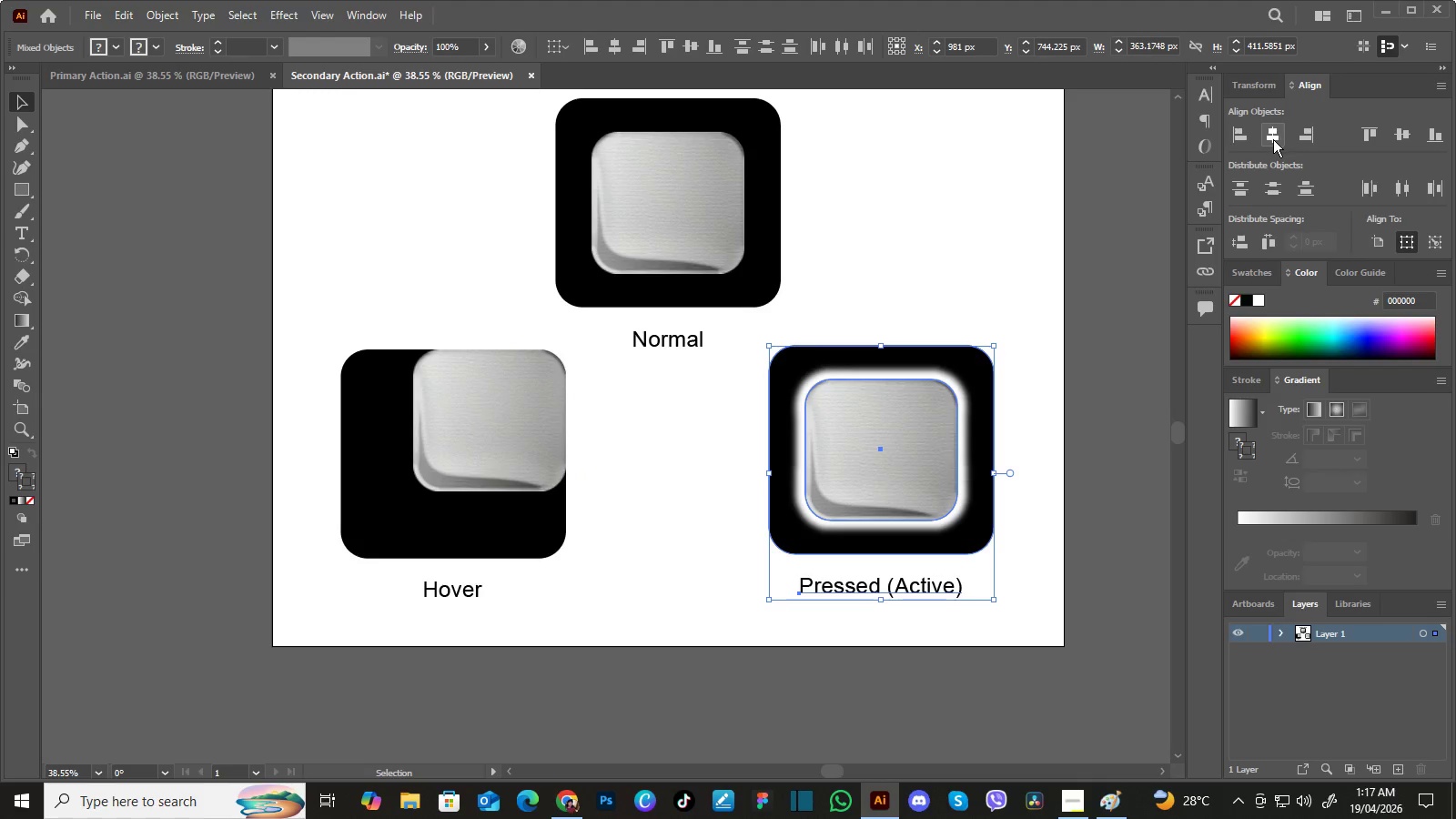 
triple_click([1274, 138])
 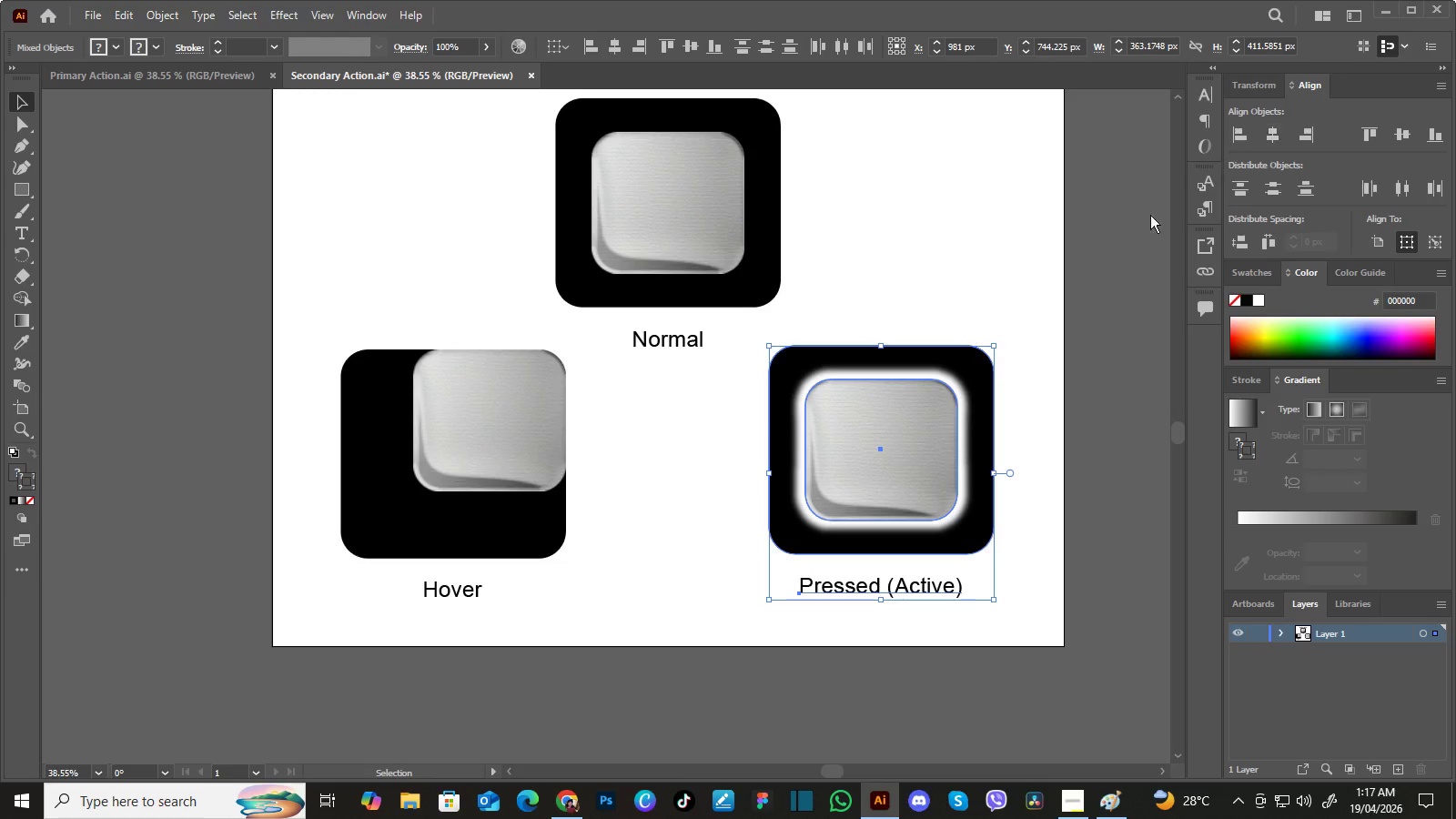 
triple_click([1274, 138])
 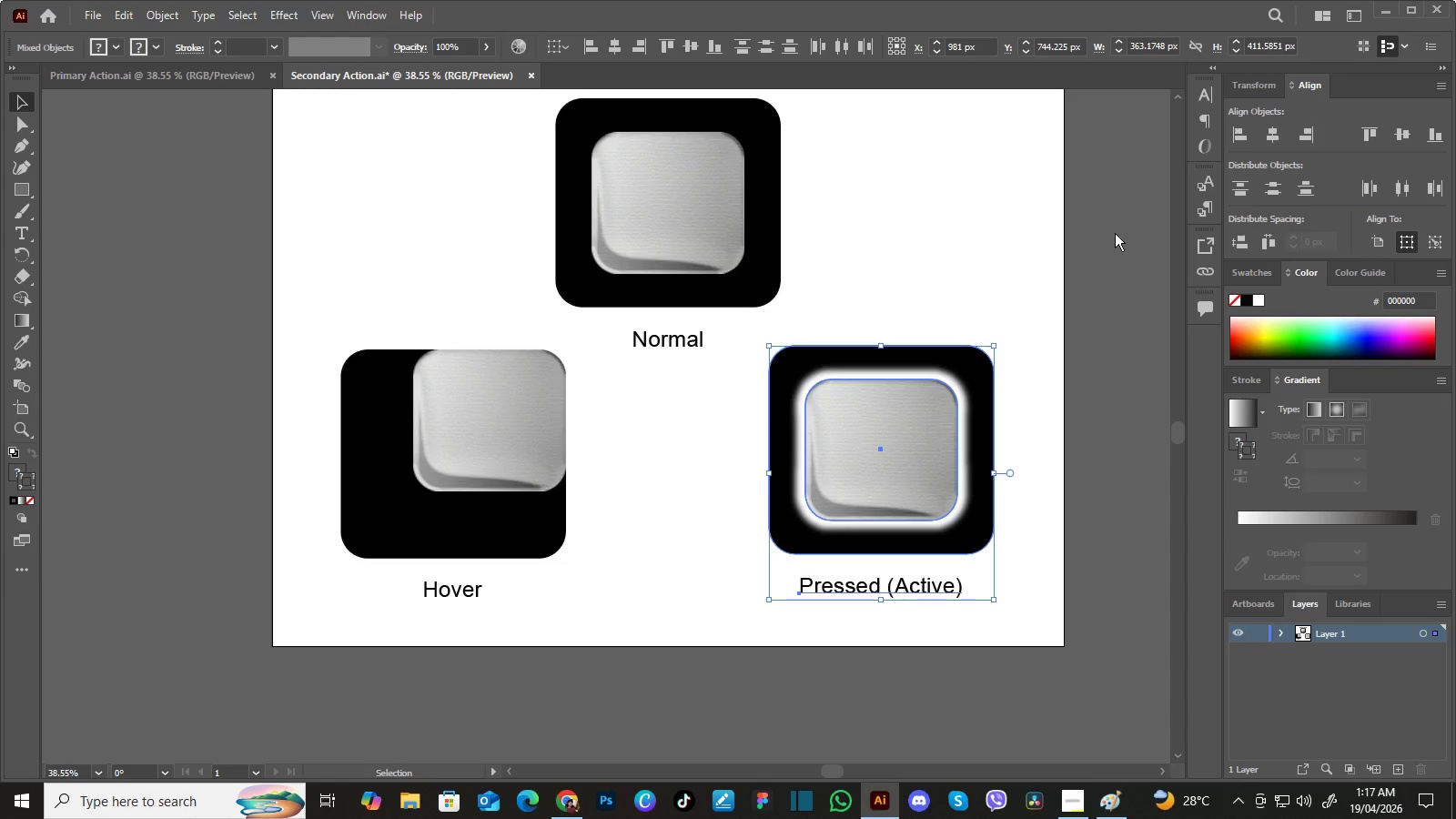 
triple_click([1274, 138])
 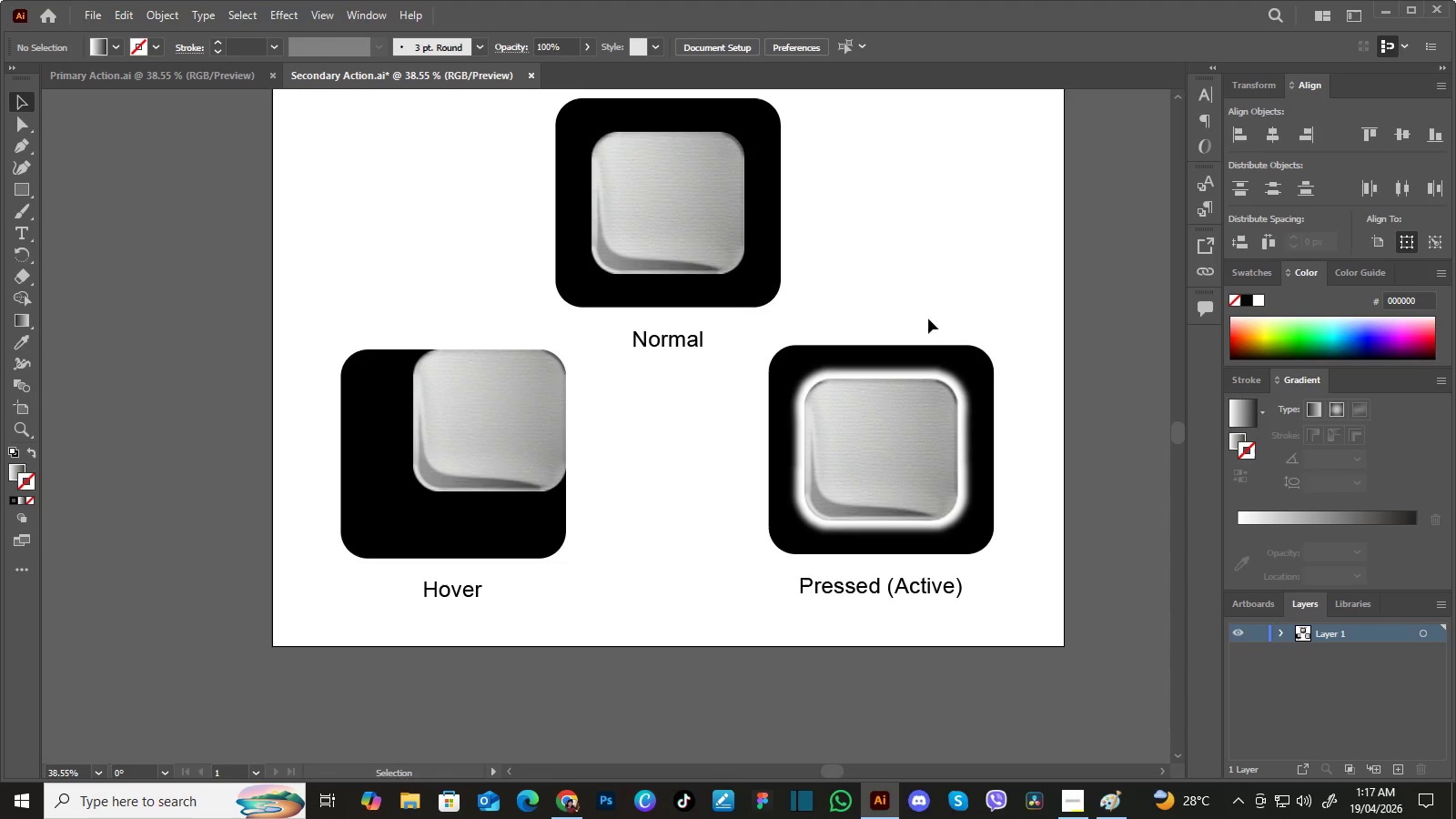 
left_click([1115, 233])
 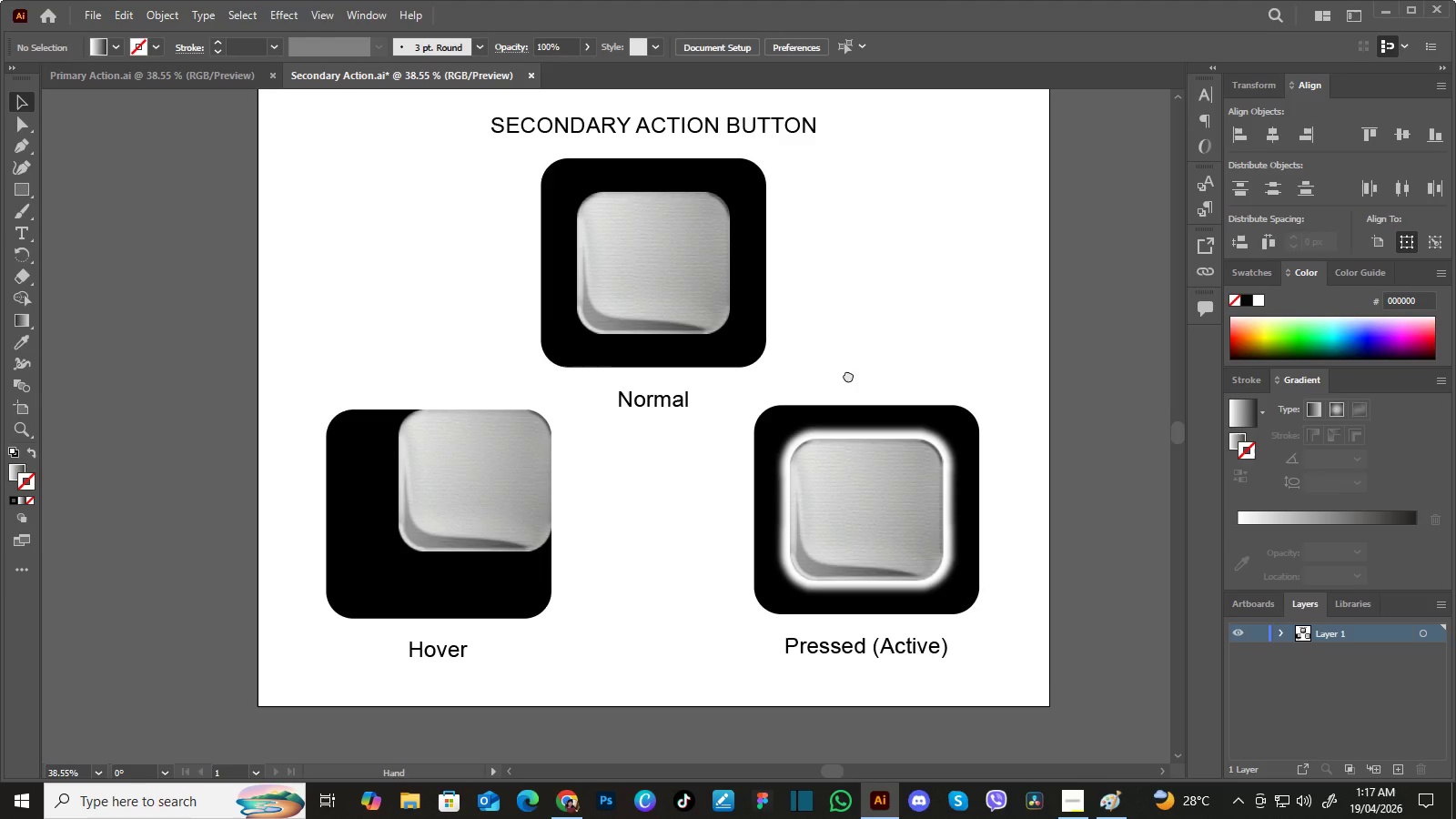 
hold_key(key=Space, duration=1.2)
 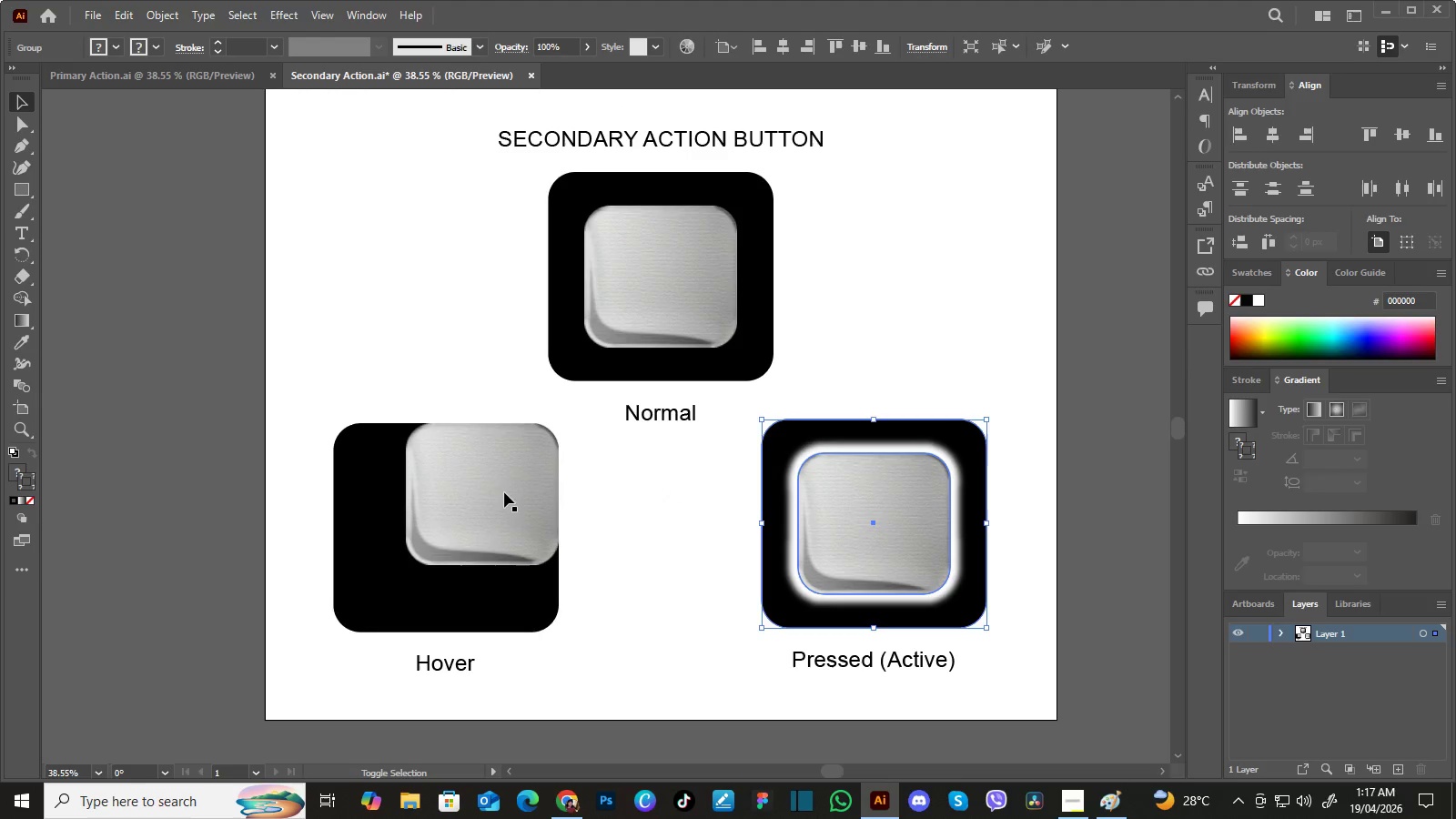 
left_click_drag(start_coordinate=[863, 314], to_coordinate=[848, 375])
 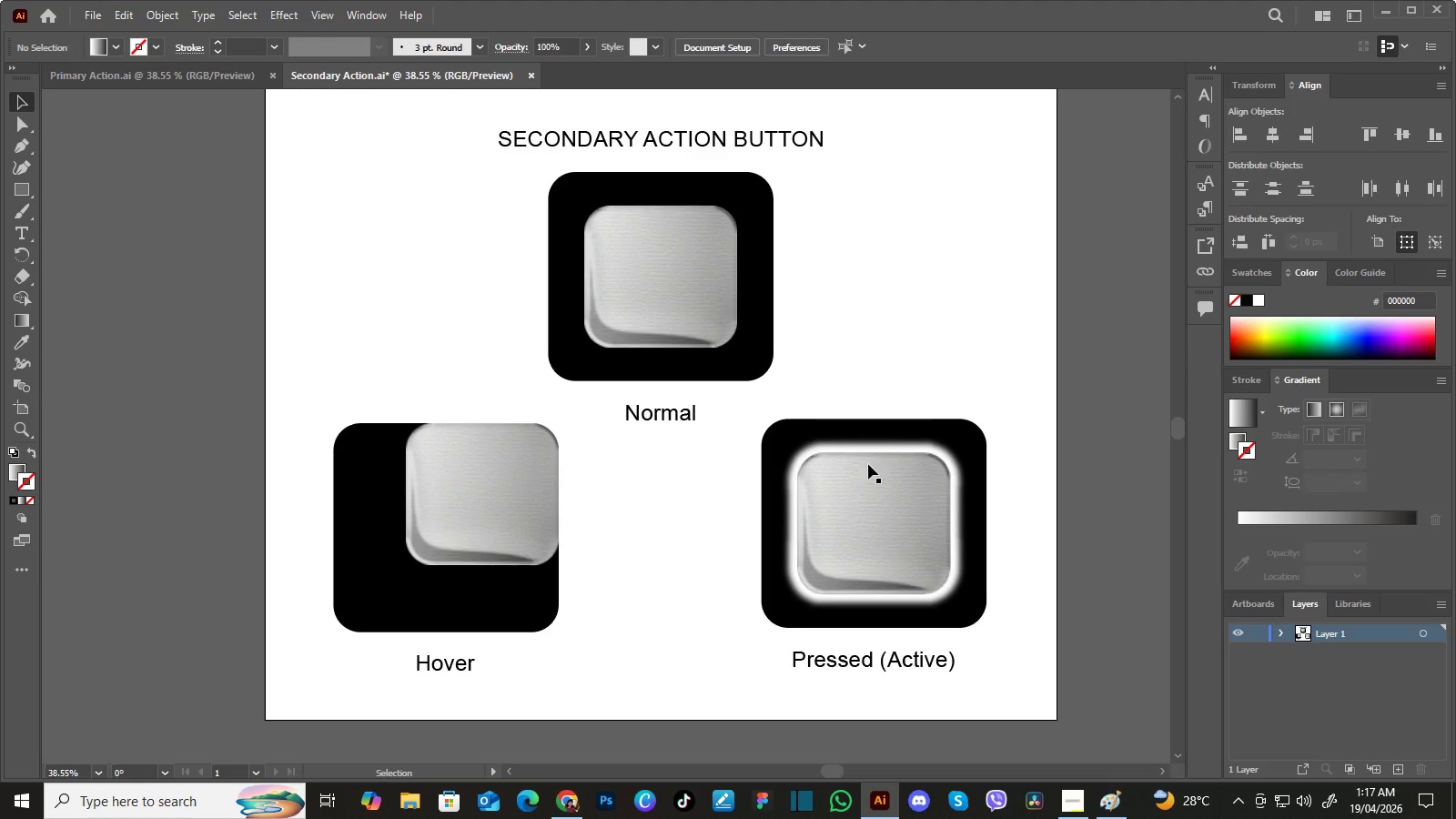 
left_click_drag(start_coordinate=[865, 360], to_coordinate=[874, 373])
 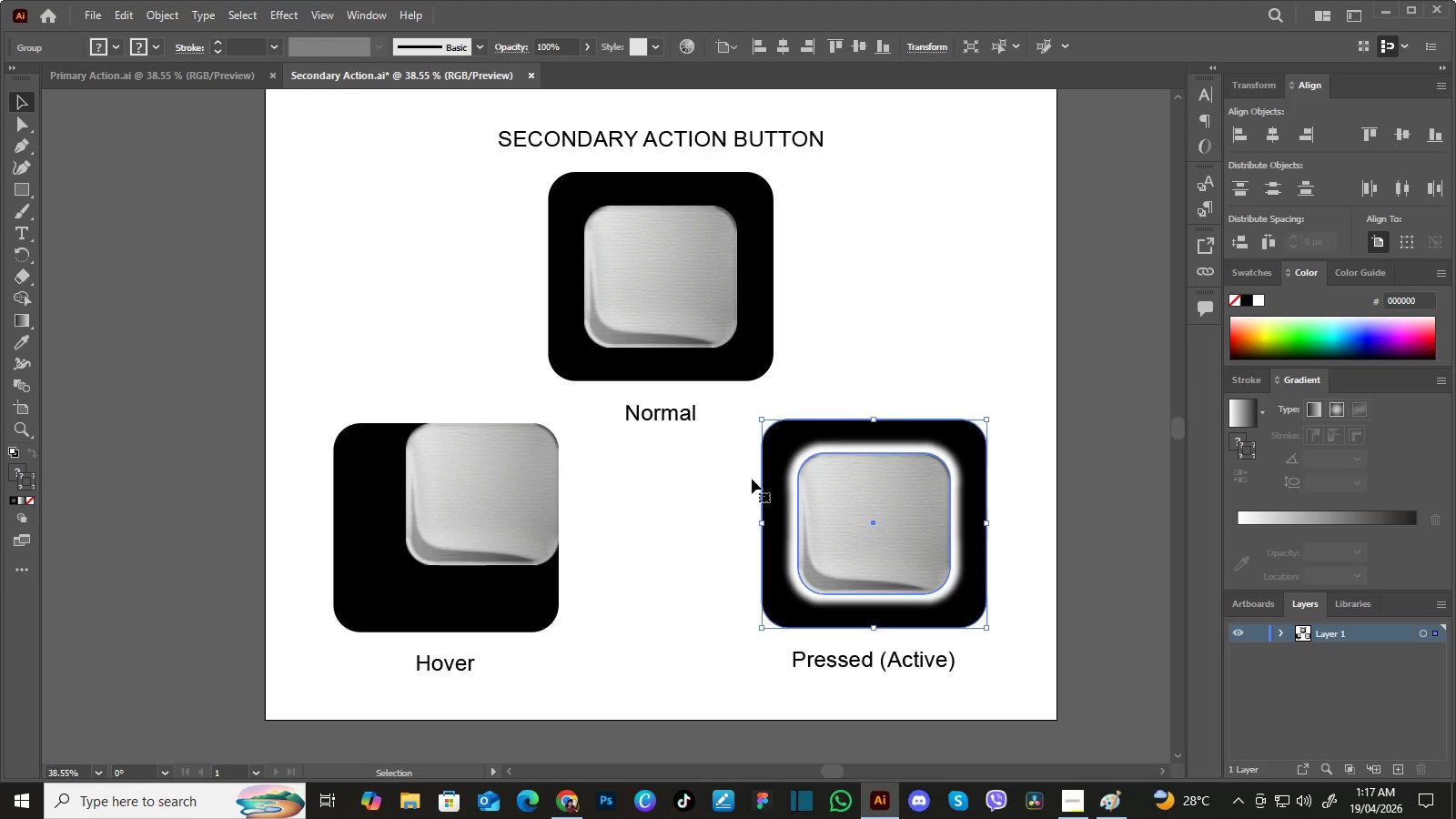 
left_click([868, 473])
 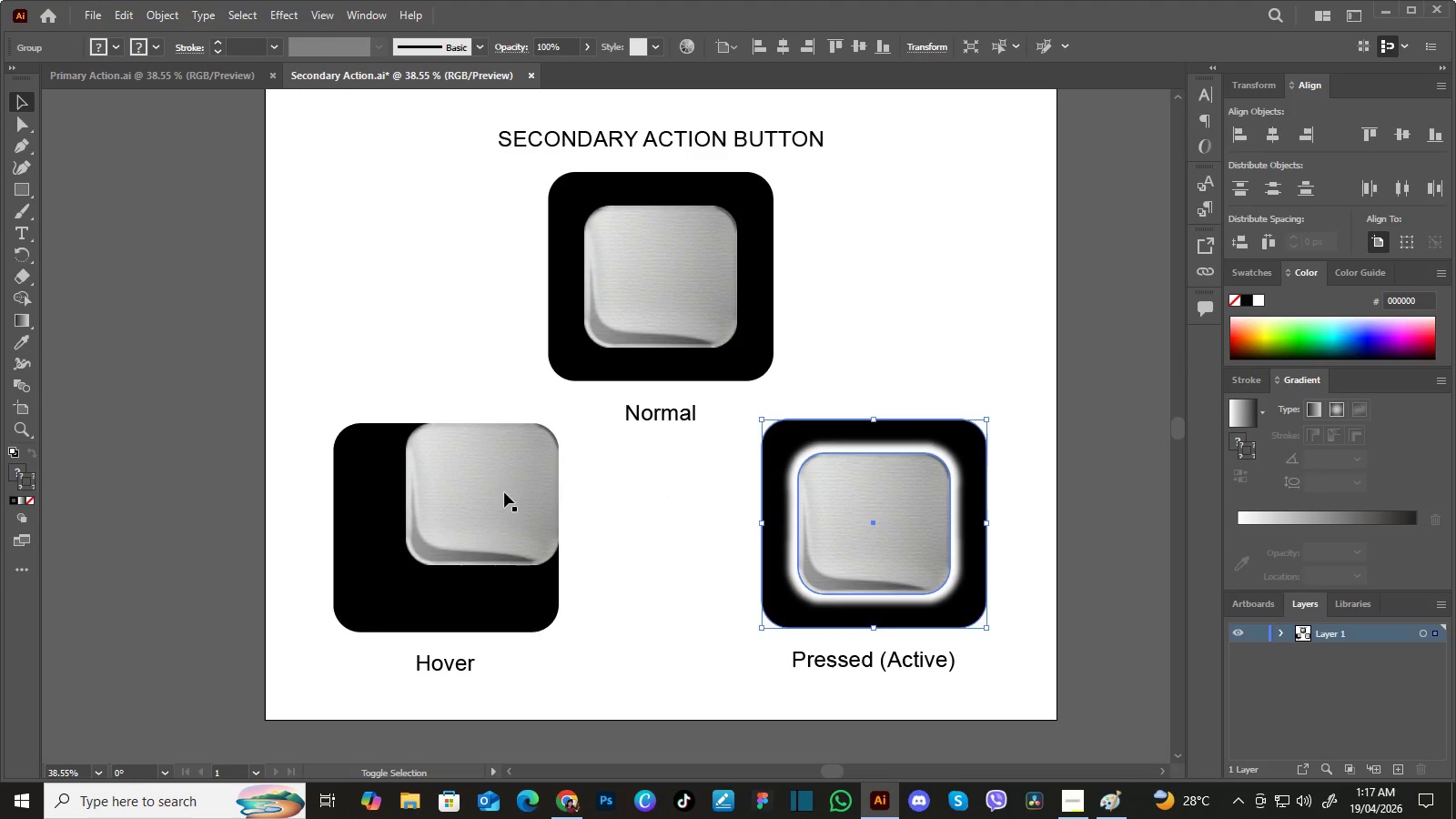 
hold_key(key=ShiftLeft, duration=0.81)
left_click([504, 492])
 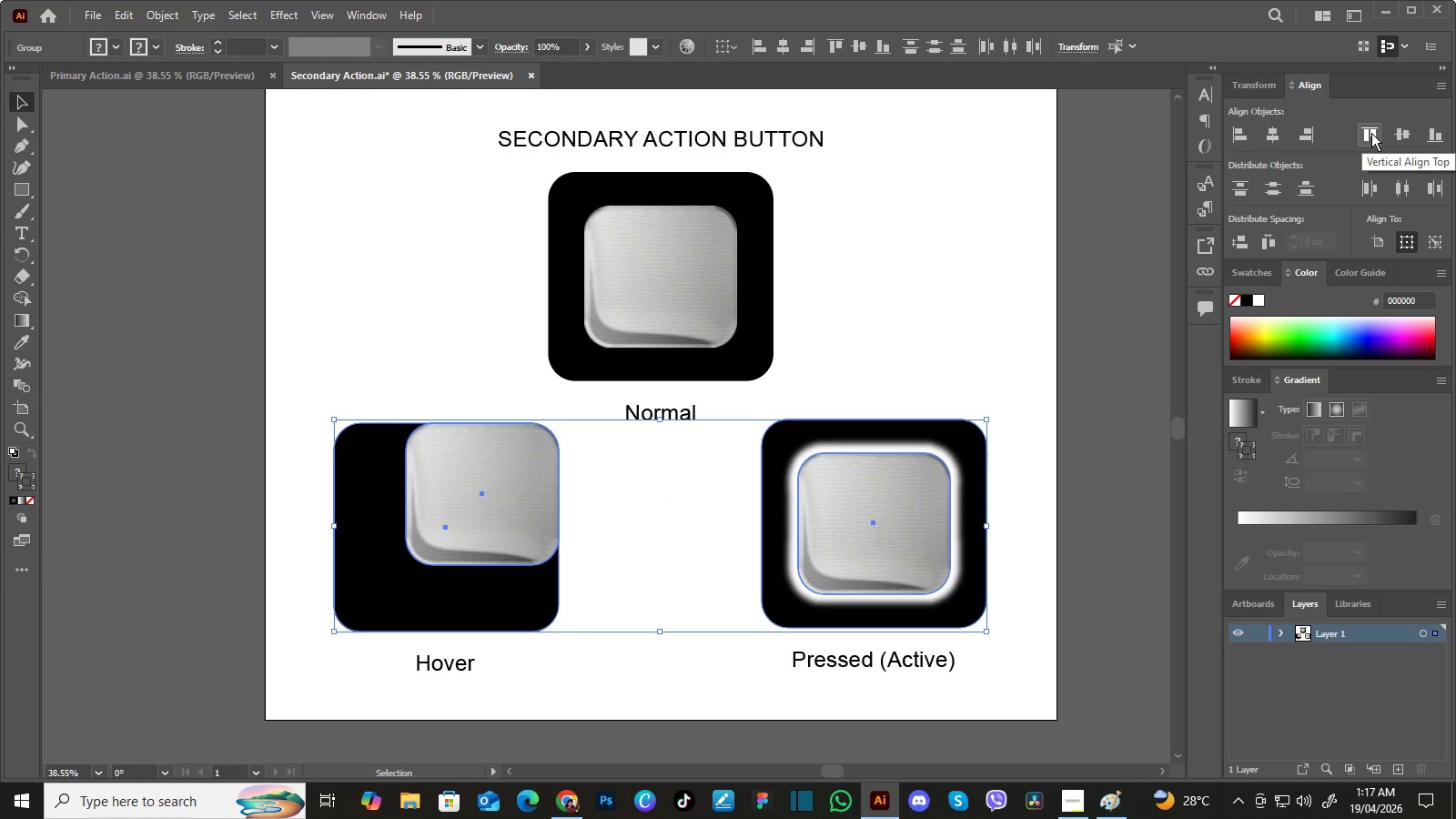 
left_click([1371, 133])
 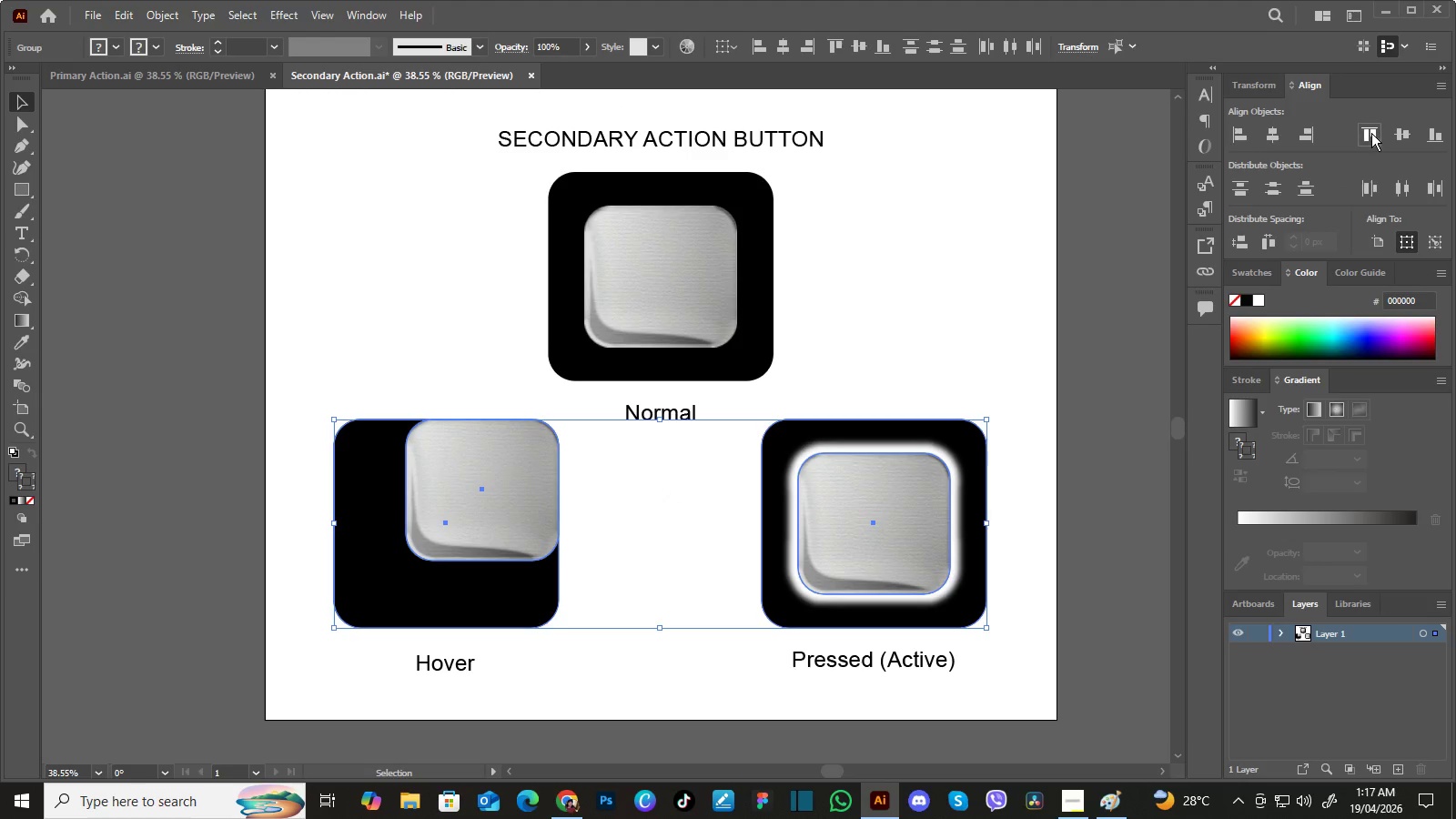 
double_click([1371, 133])
 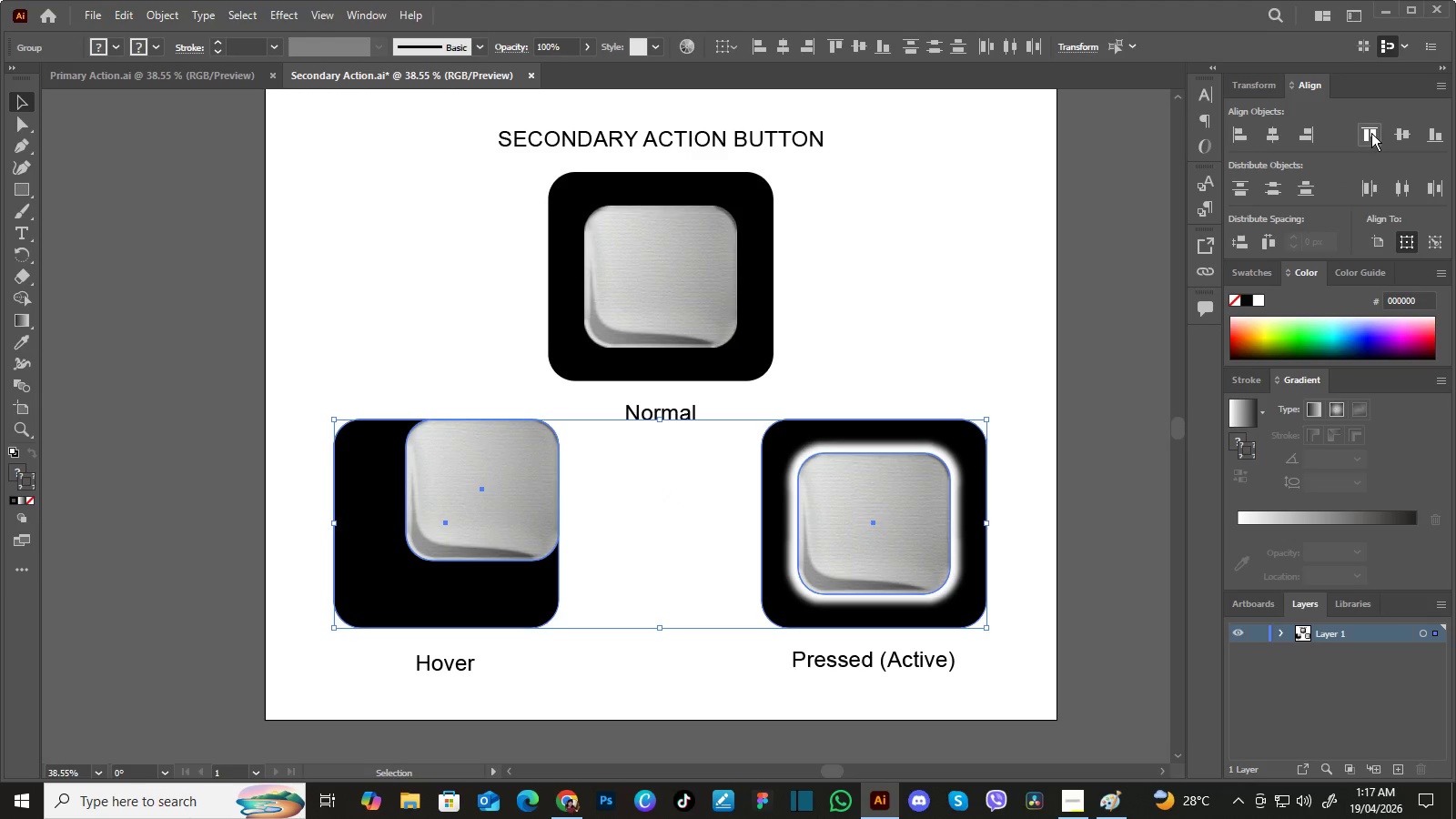 
triple_click([1371, 133])
 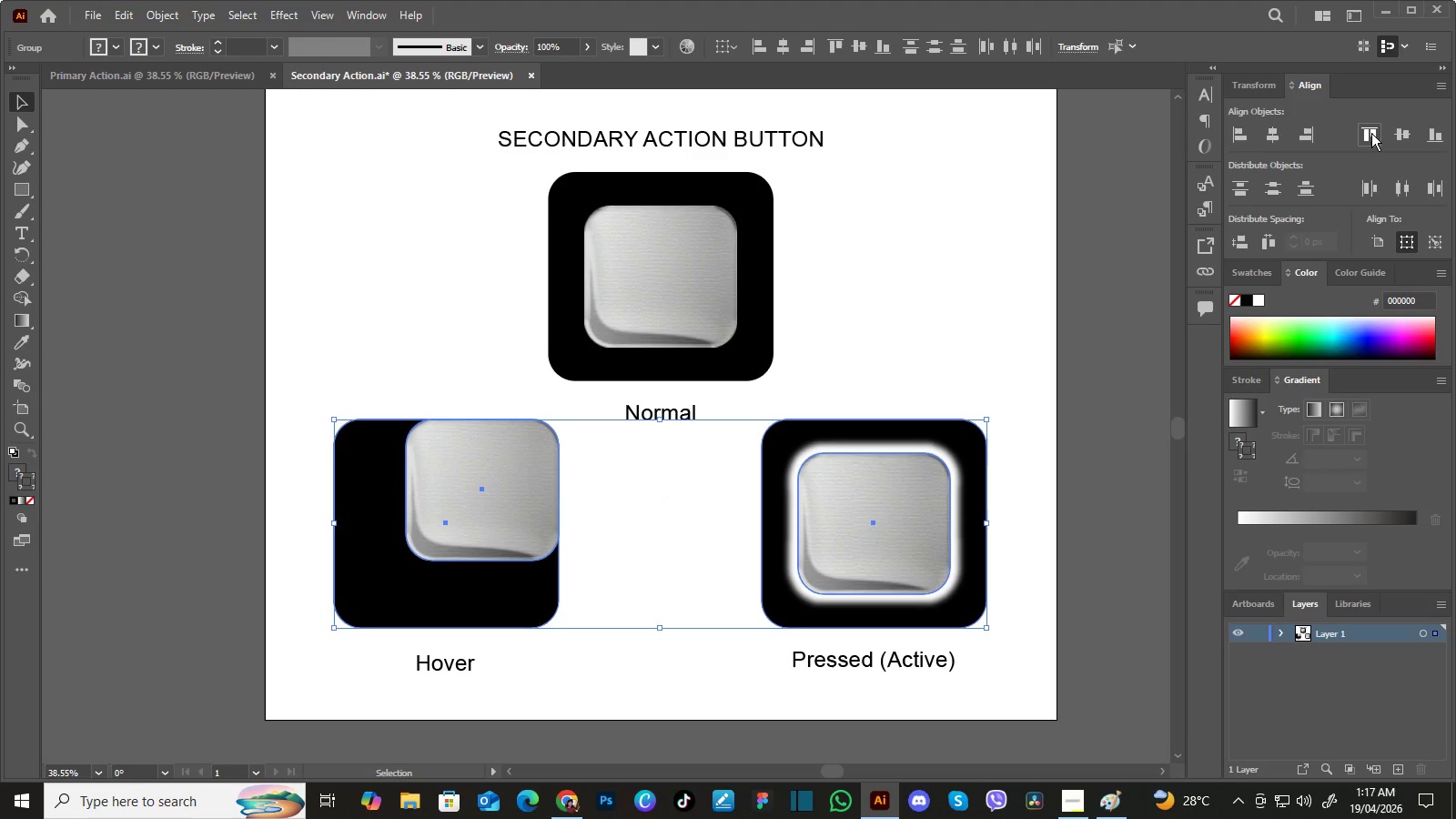 
triple_click([1371, 133])
 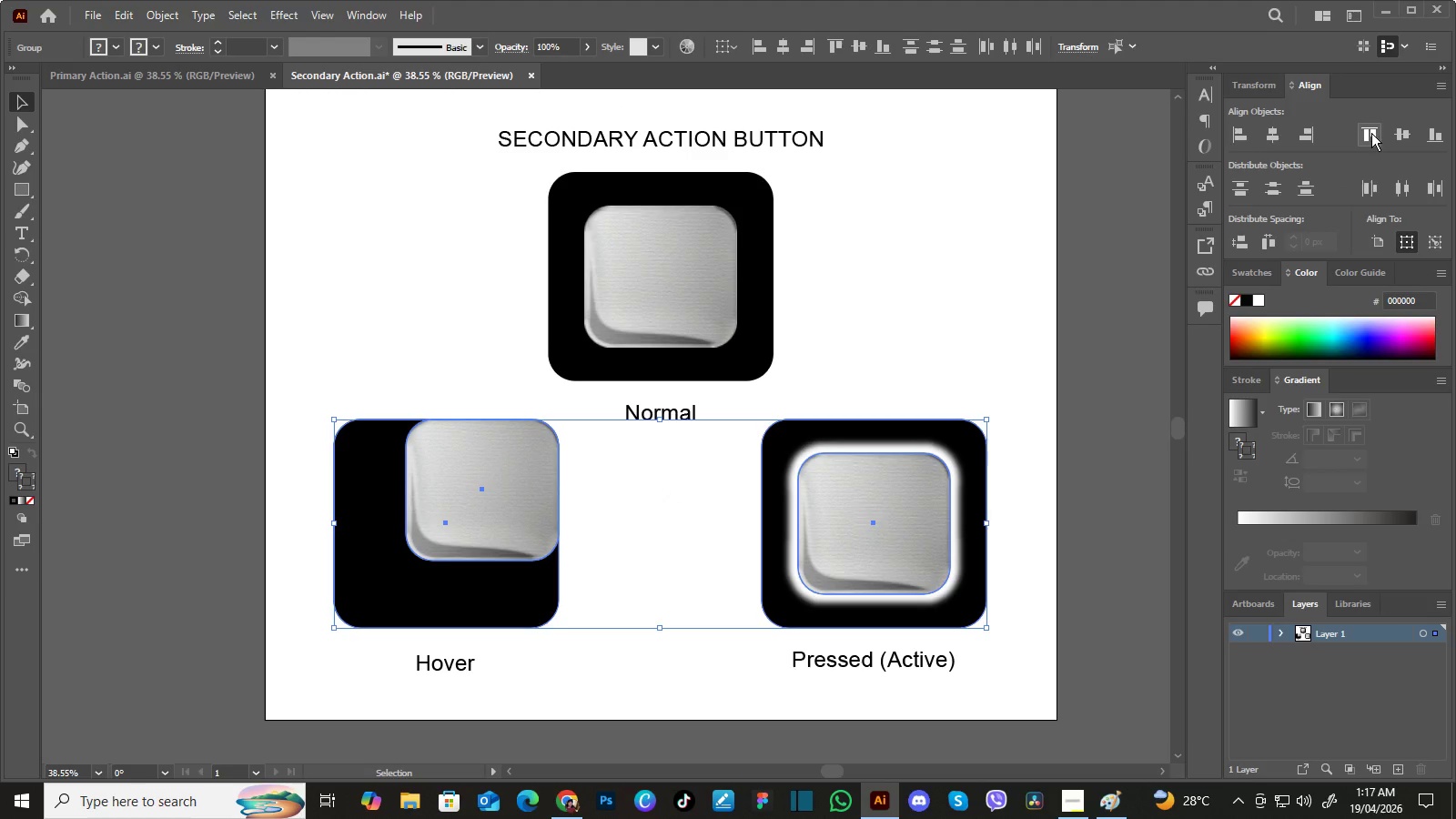 
triple_click([1371, 133])
 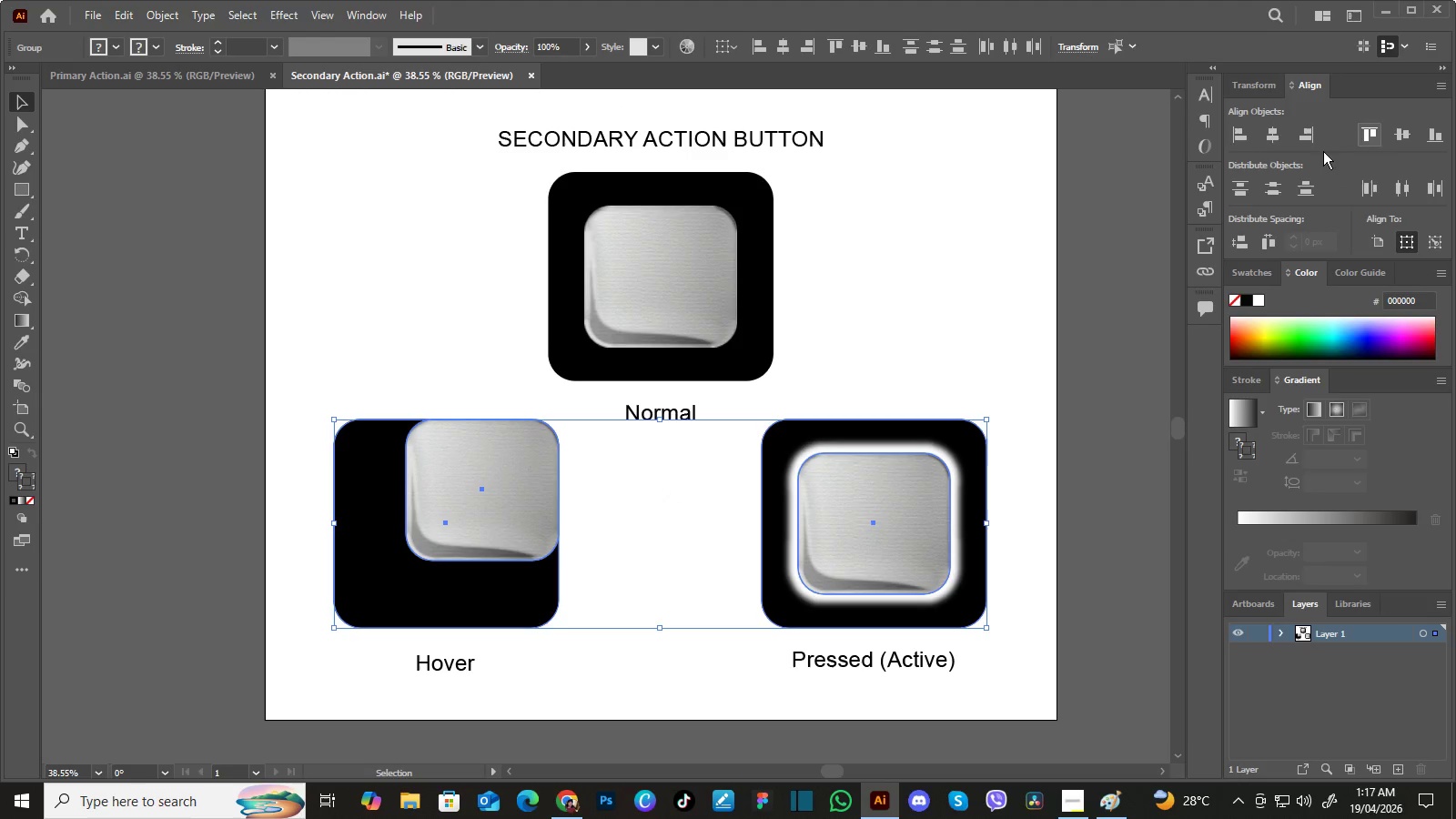 
left_click([1371, 133])
 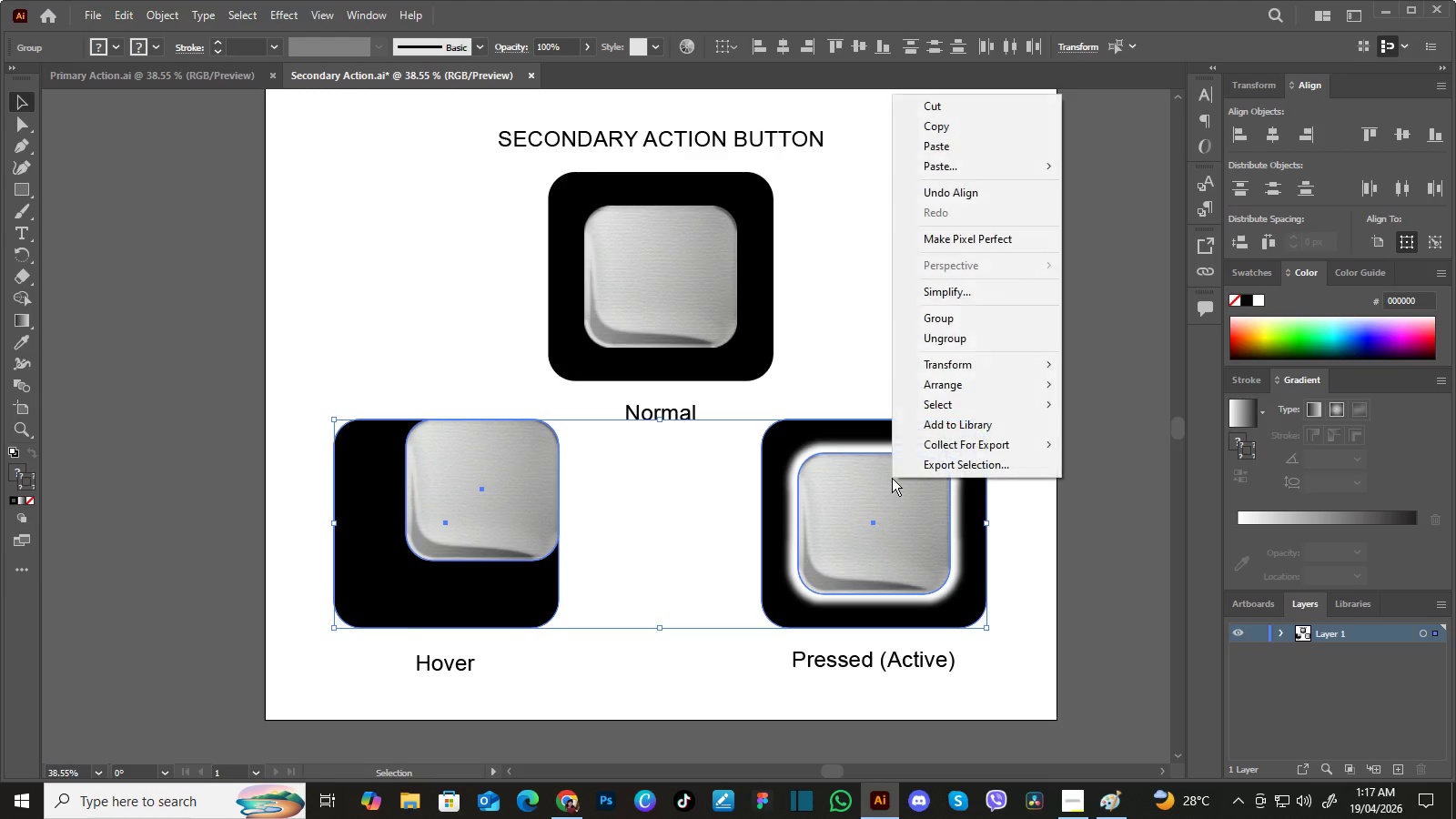 
right_click([892, 478])
 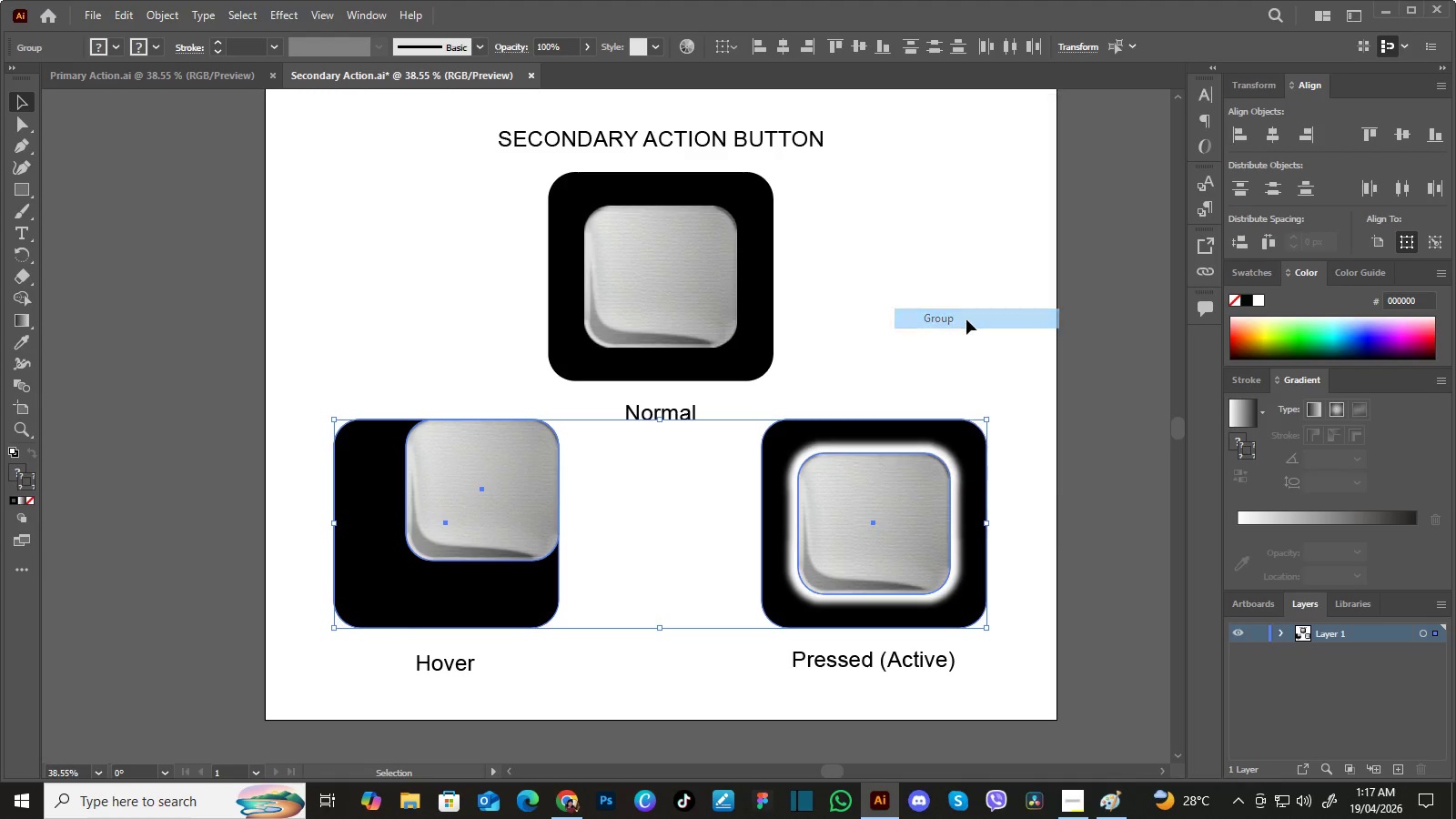 
left_click([966, 319])
 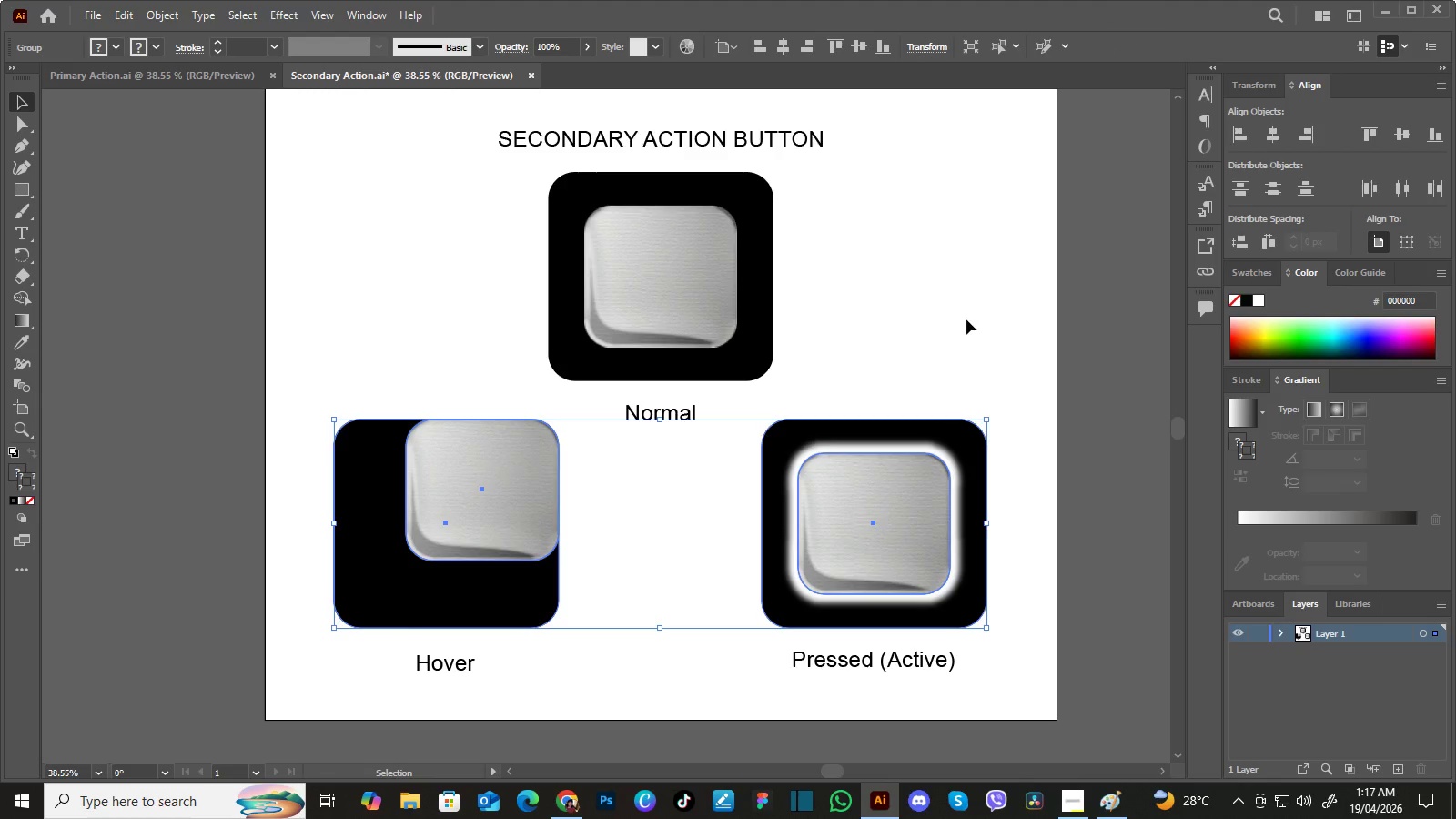 
wait(6.16)
 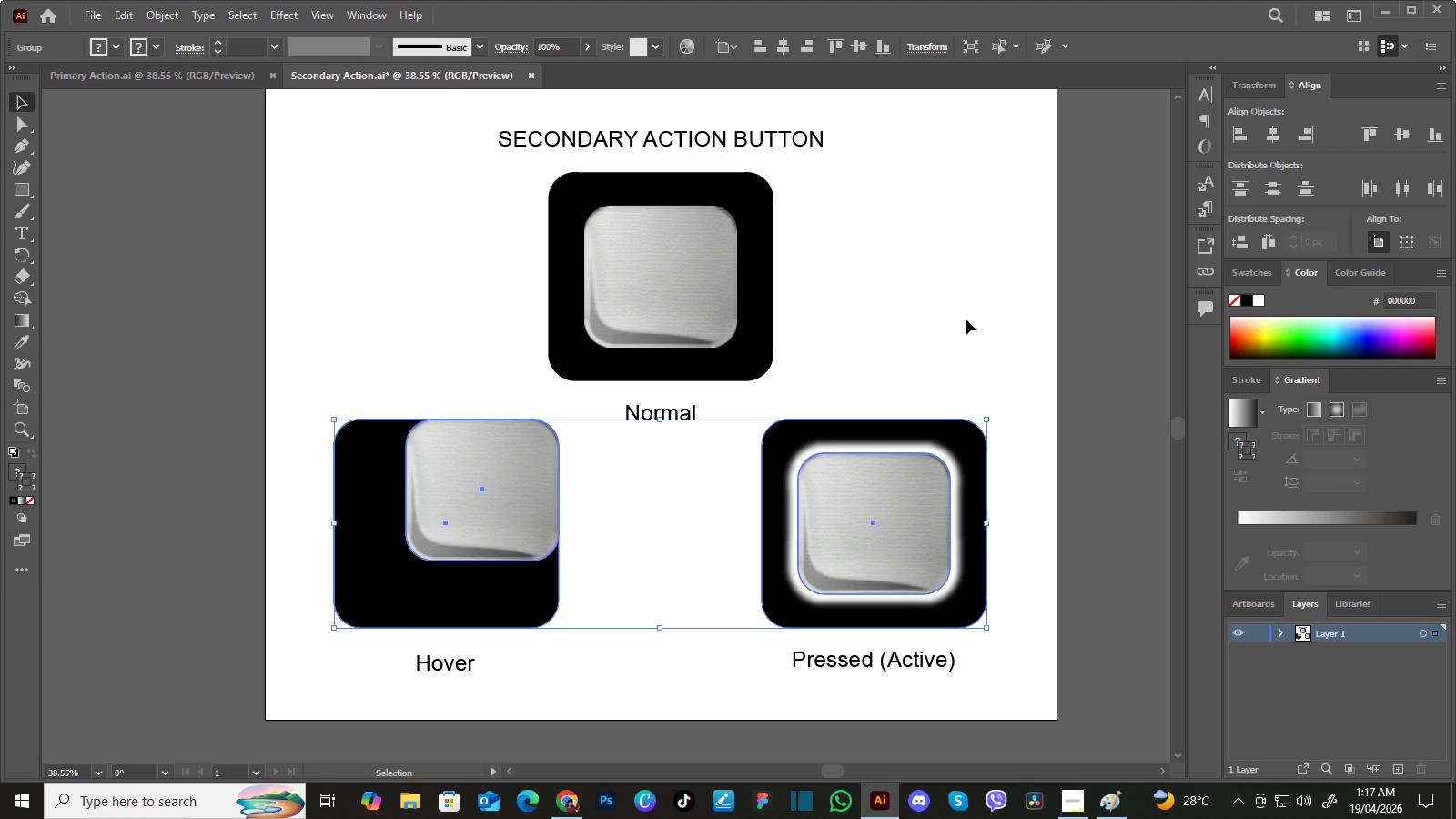 
left_click([1114, 358])
 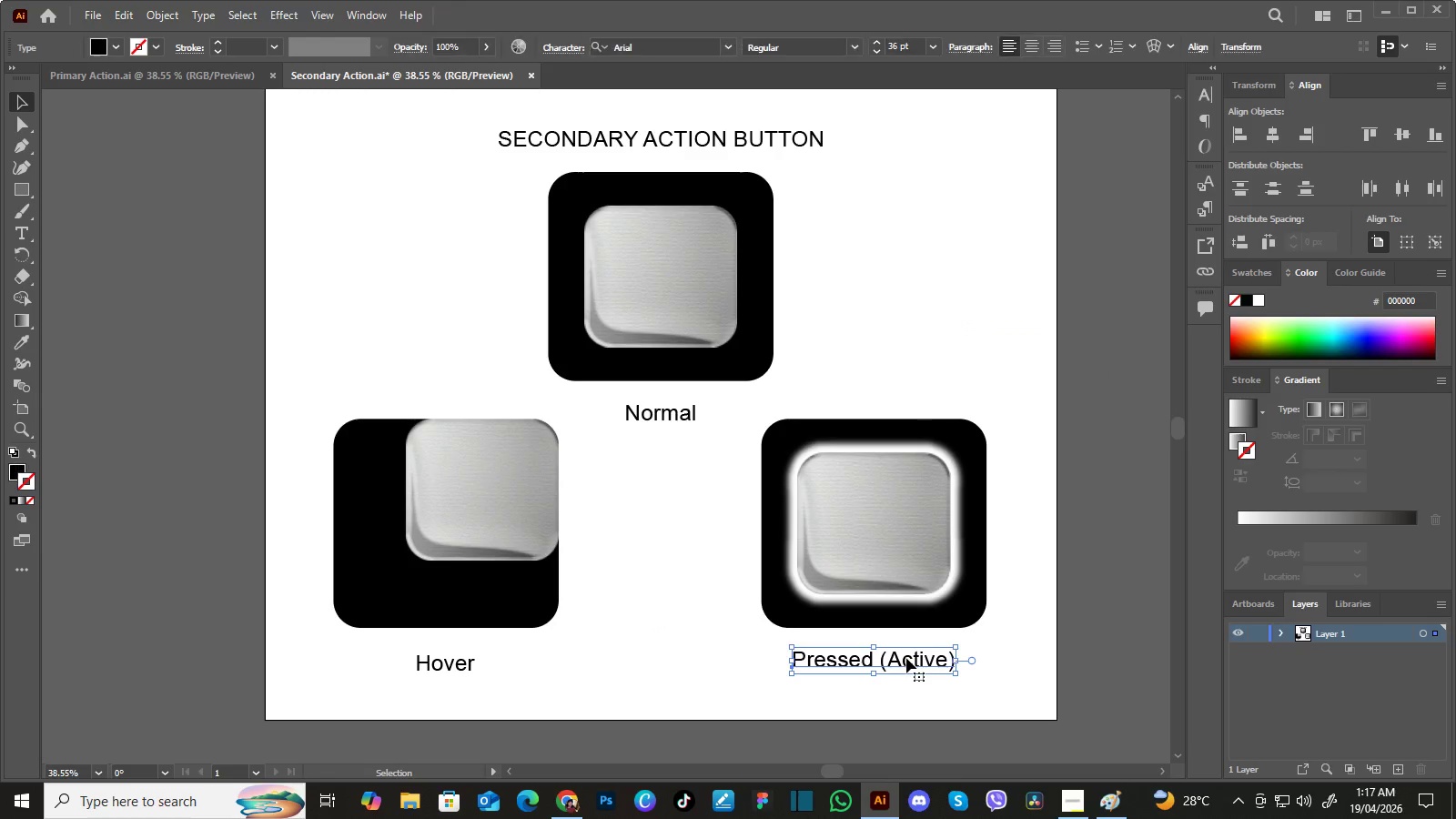 
left_click([906, 658])
 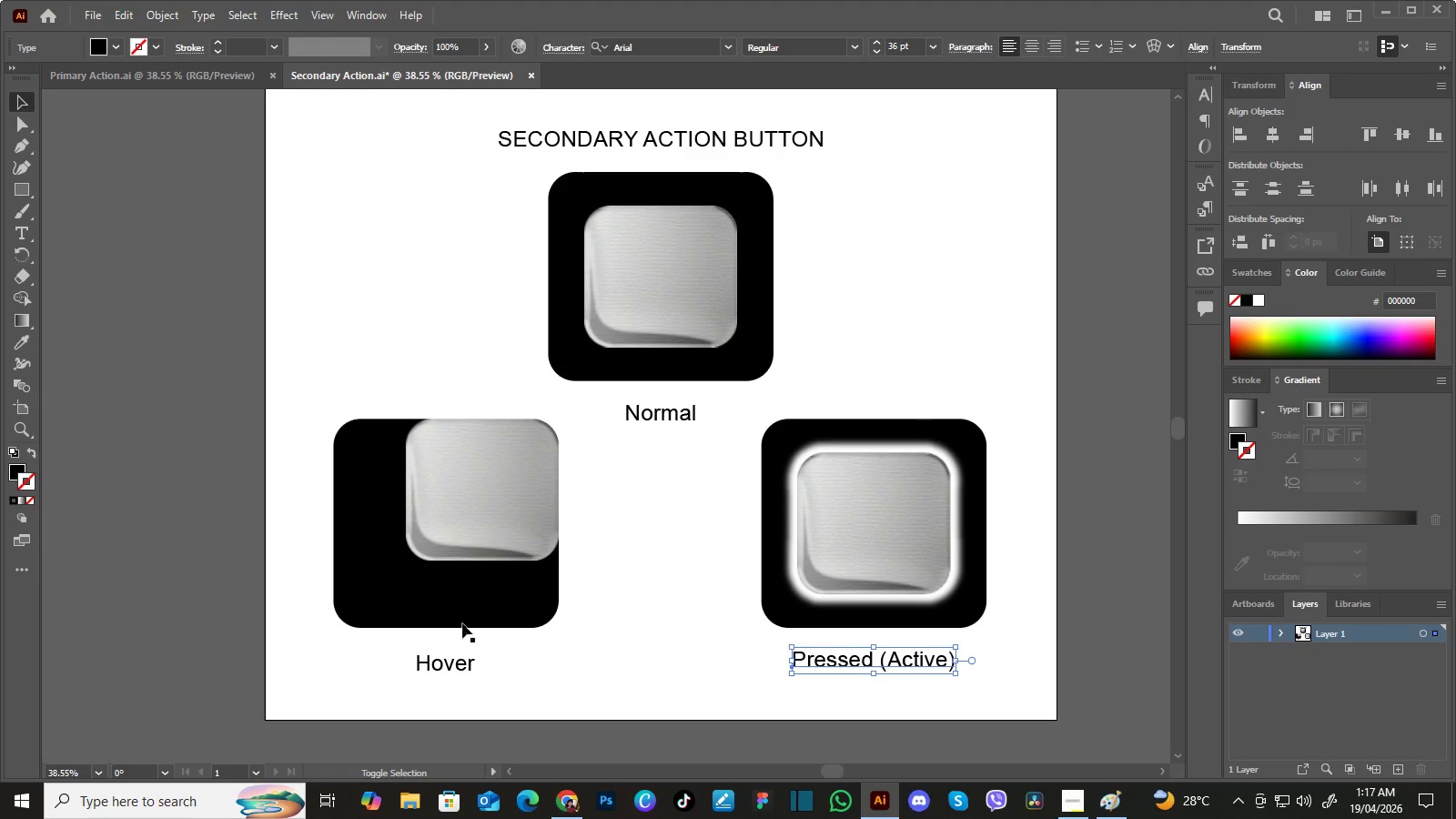 
hold_key(key=ShiftLeft, duration=1.5)
left_click([466, 667])
 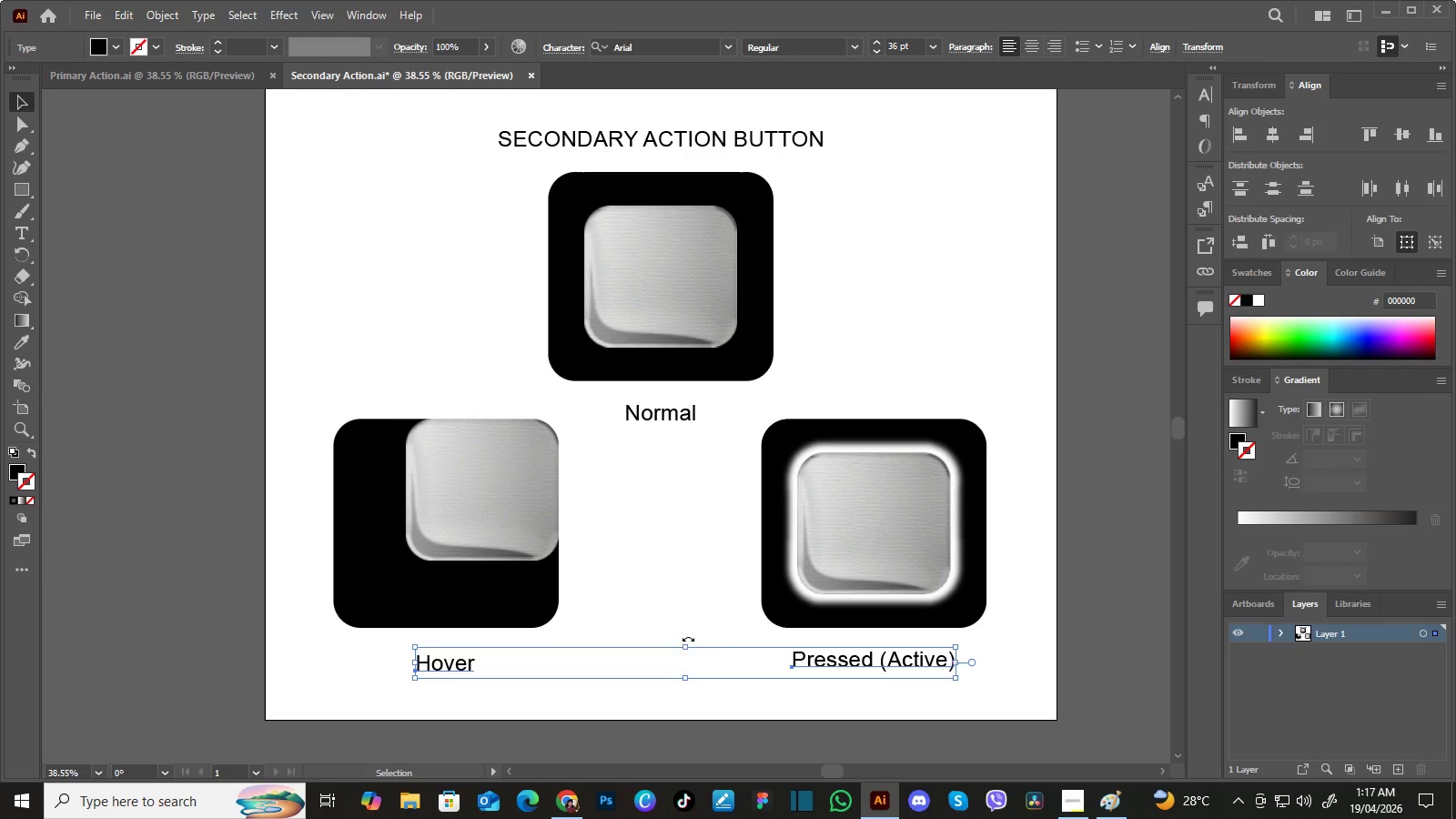 
key(Shift+ShiftLeft)
 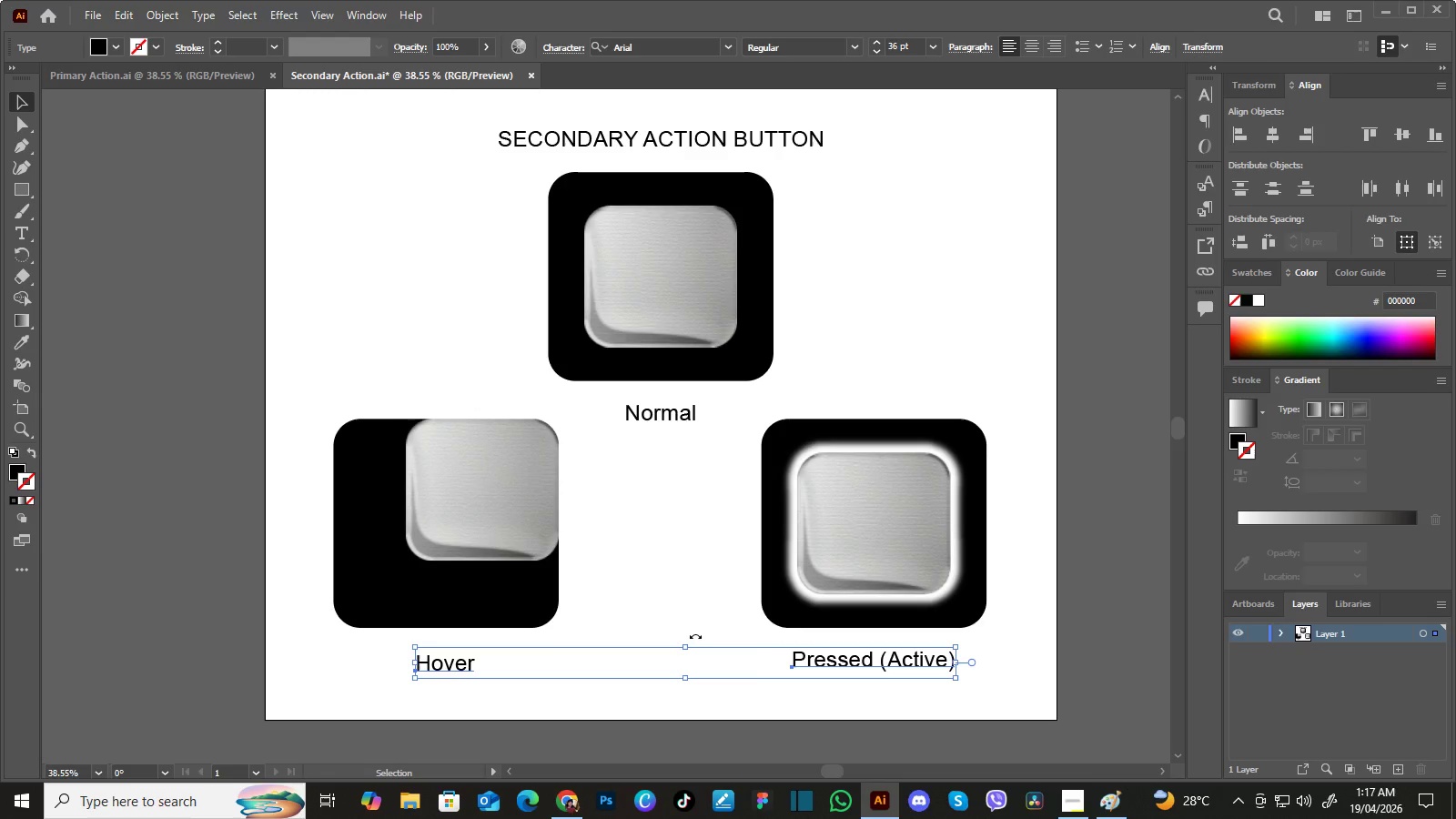 
key(Shift+ShiftLeft)
 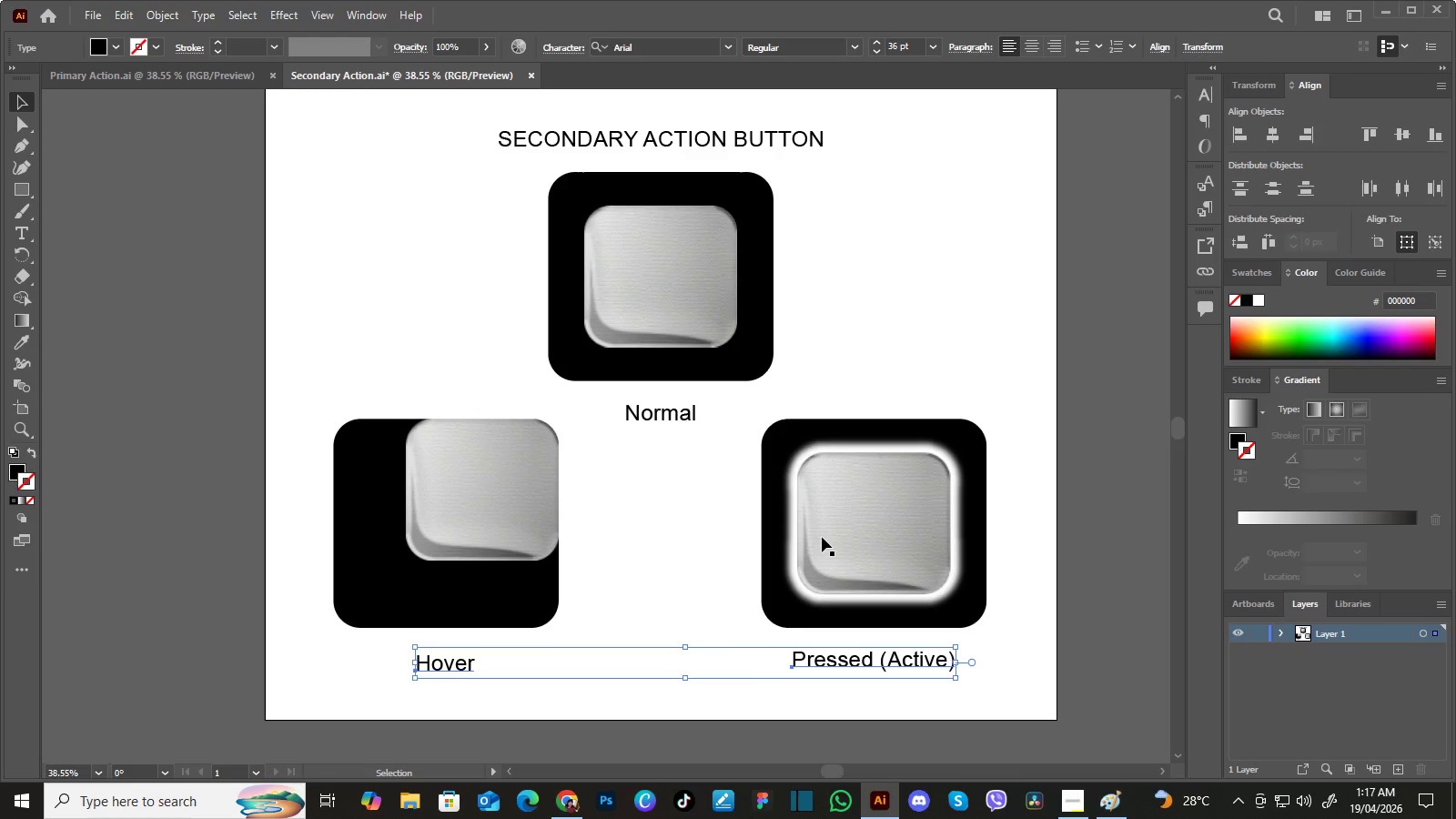 
hold_key(key=ShiftLeft, duration=0.69)
left_click([822, 536])
 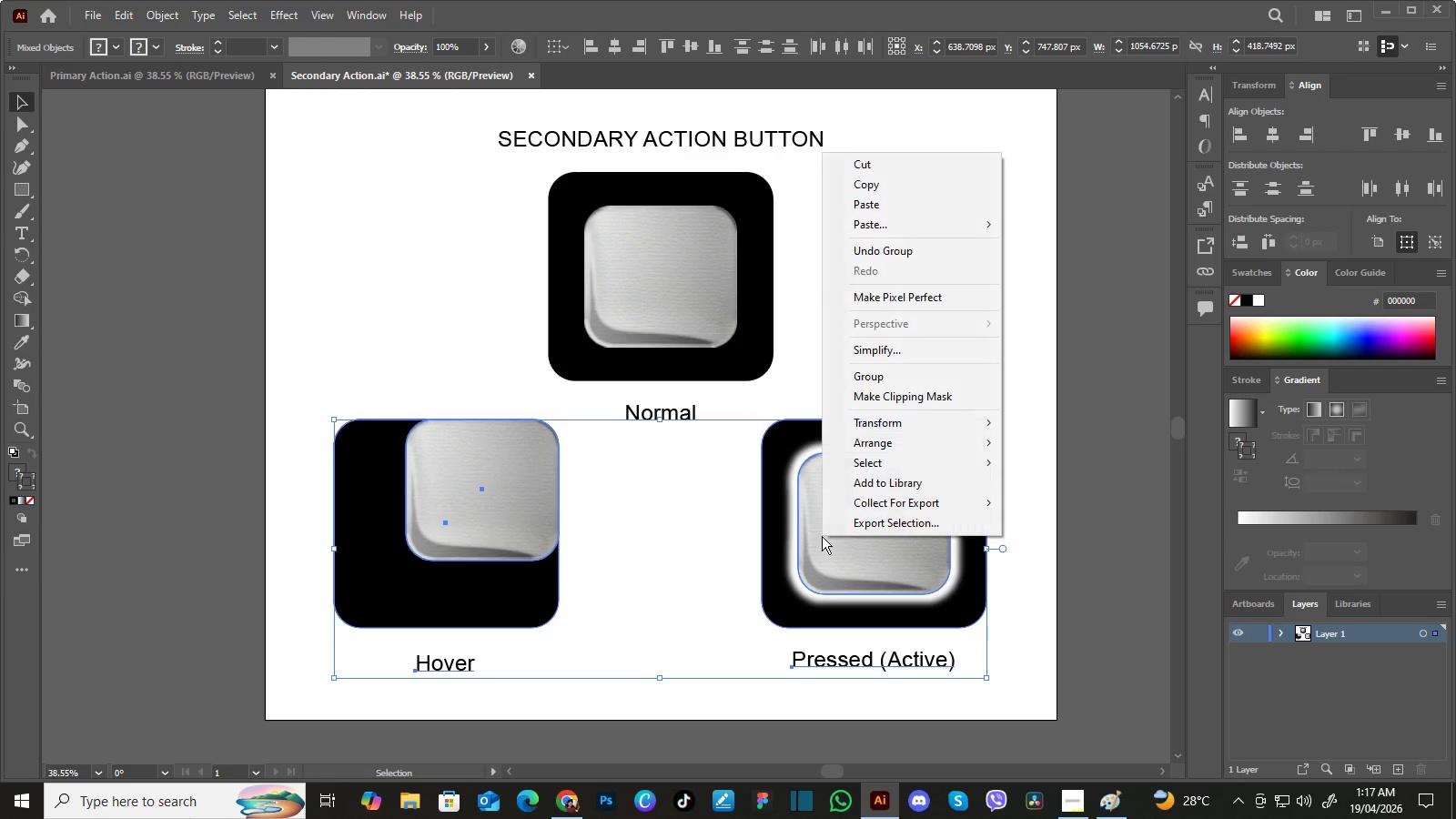 
right_click([822, 536])
 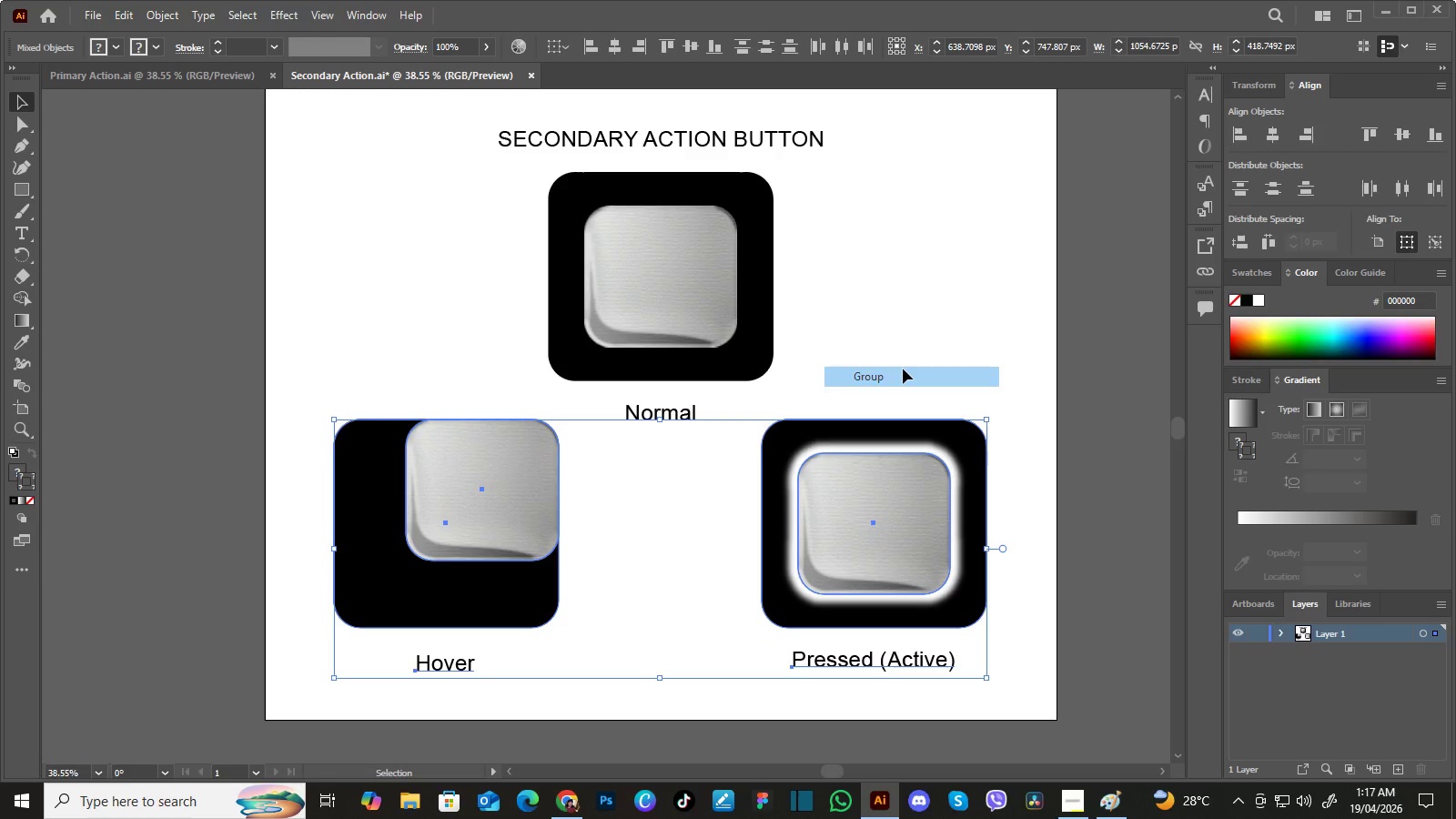 
left_click([903, 369])
 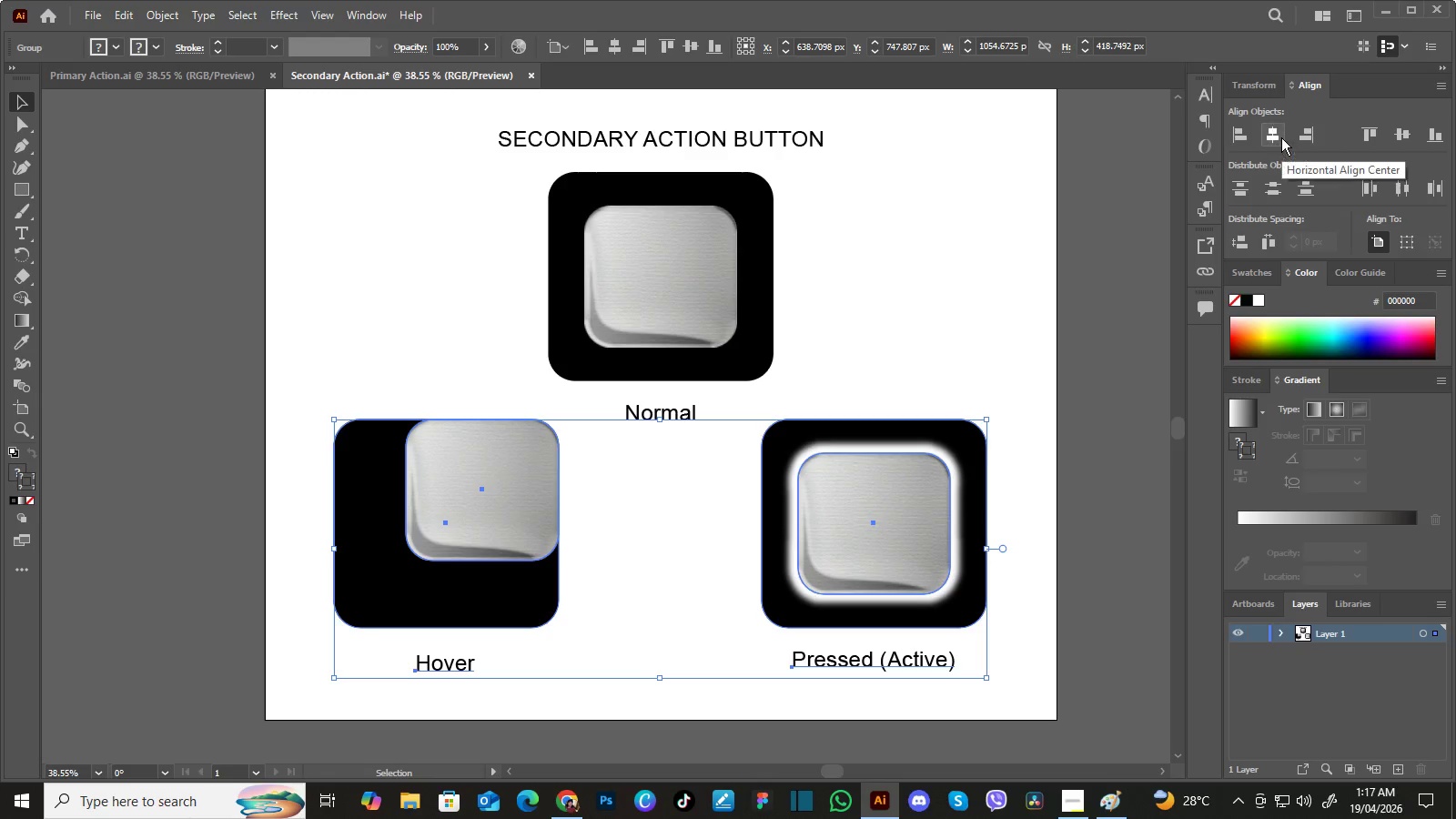 
wait(5.91)
 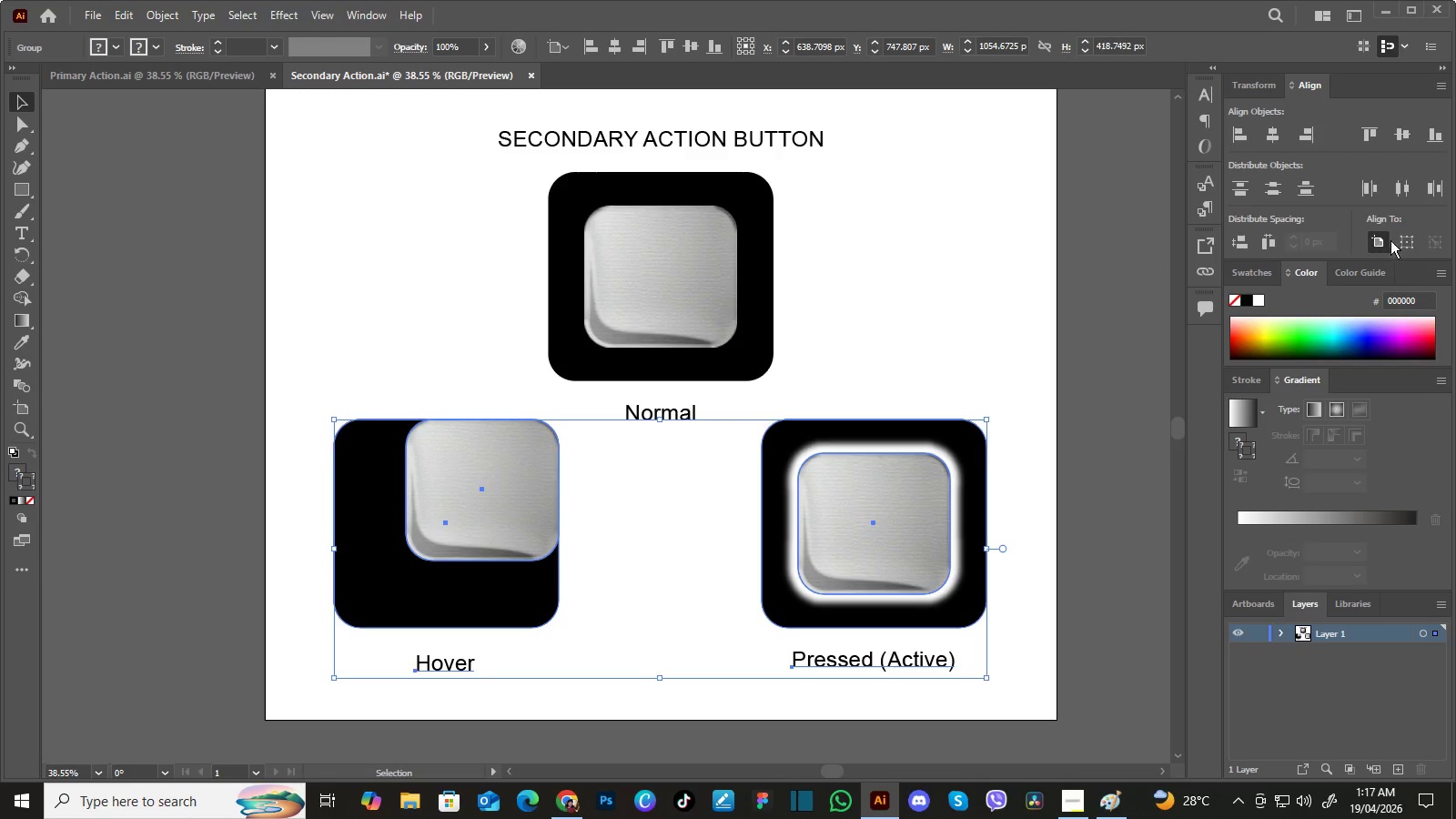 
left_click([1279, 136])
 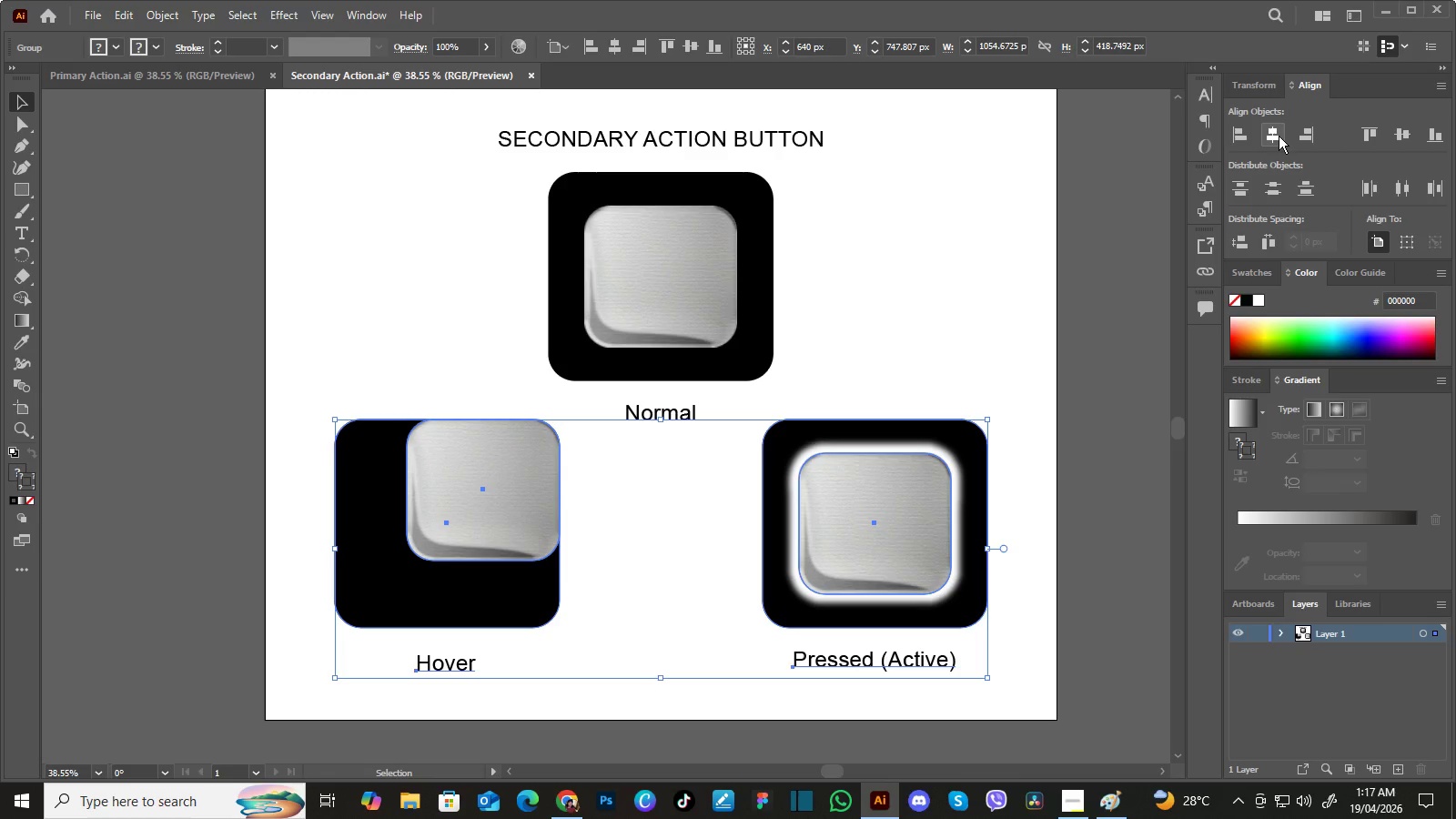 
wait(5.03)
 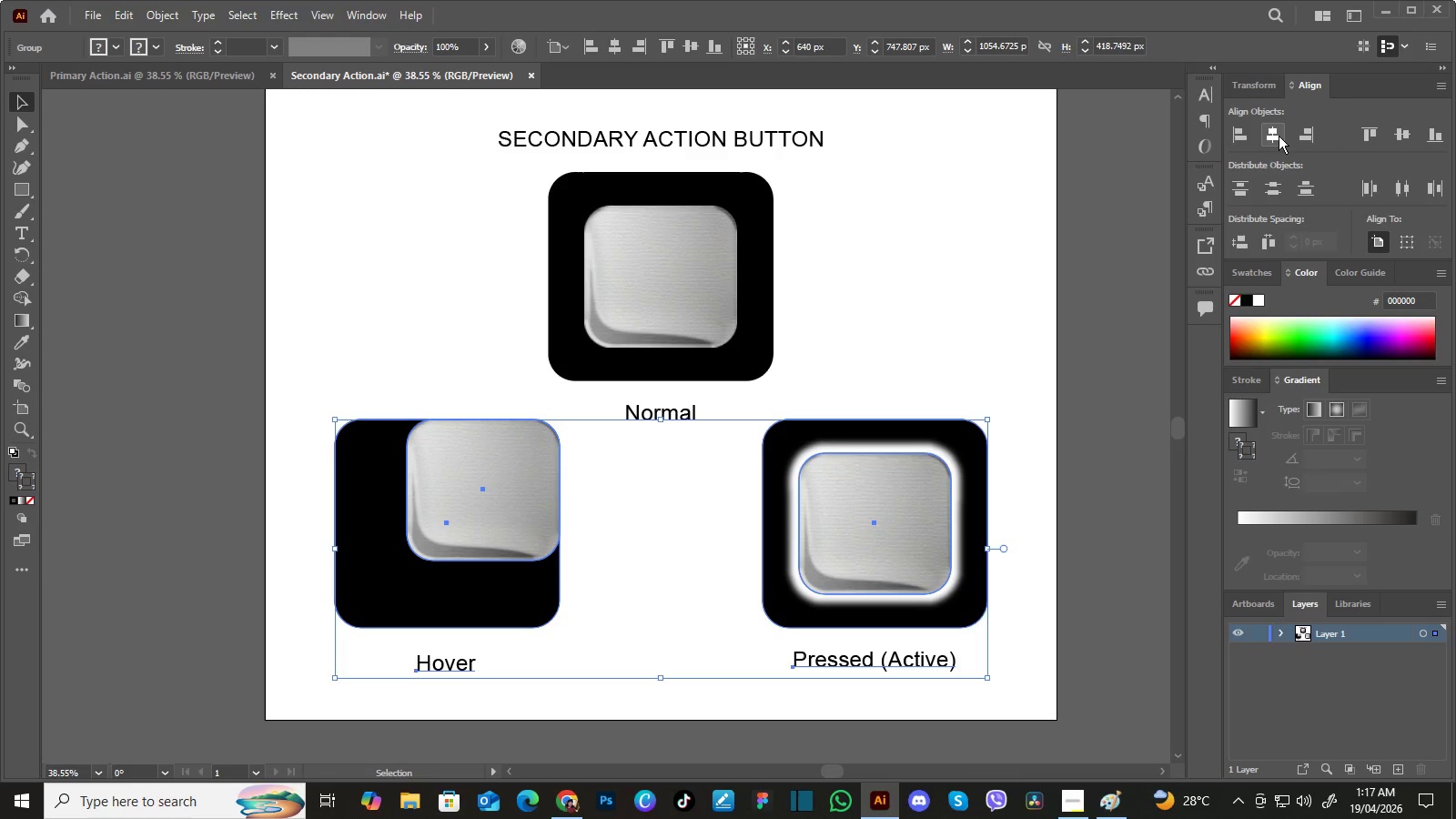 
left_click([1279, 136])
 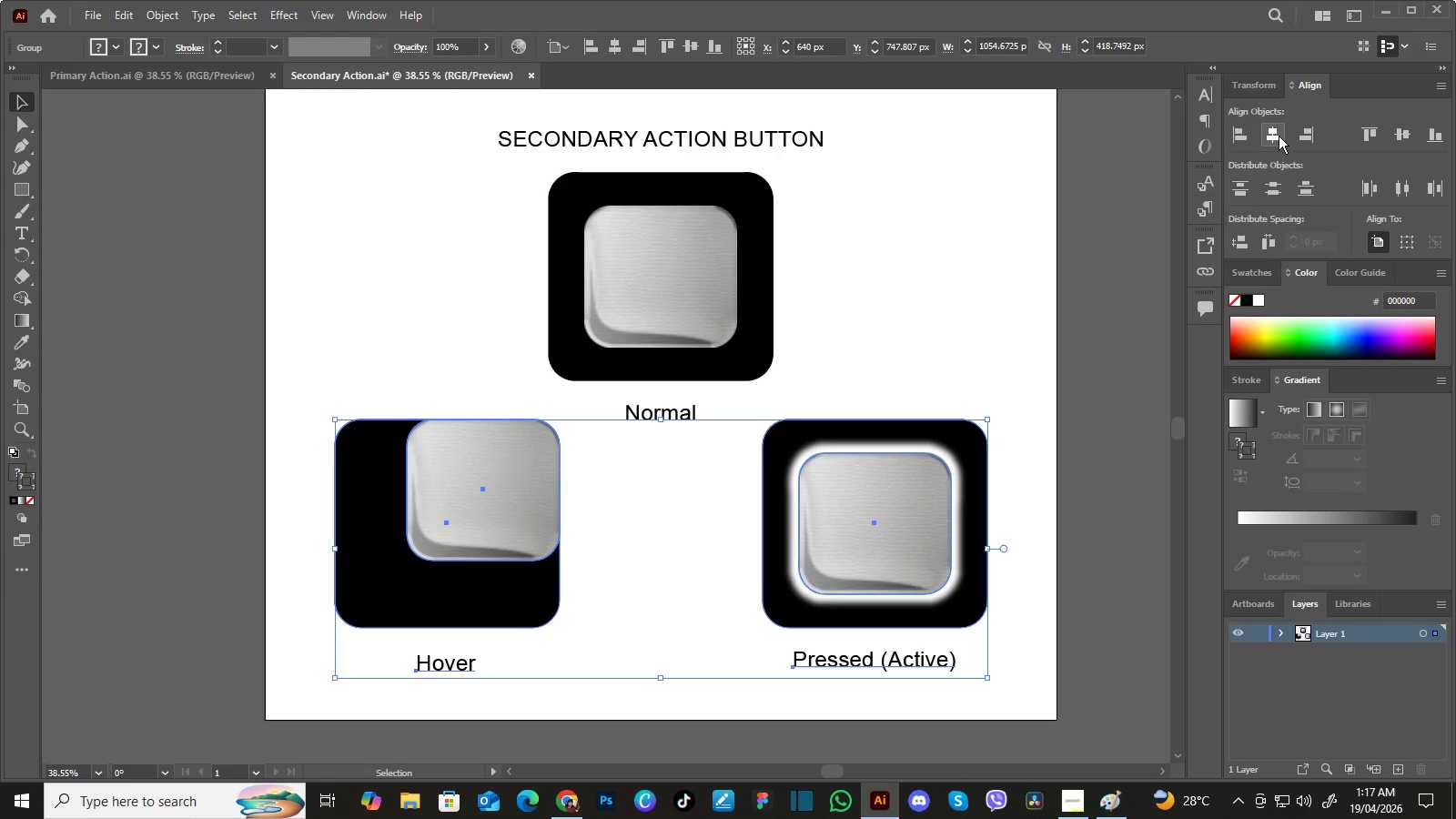 
double_click([1279, 136])
 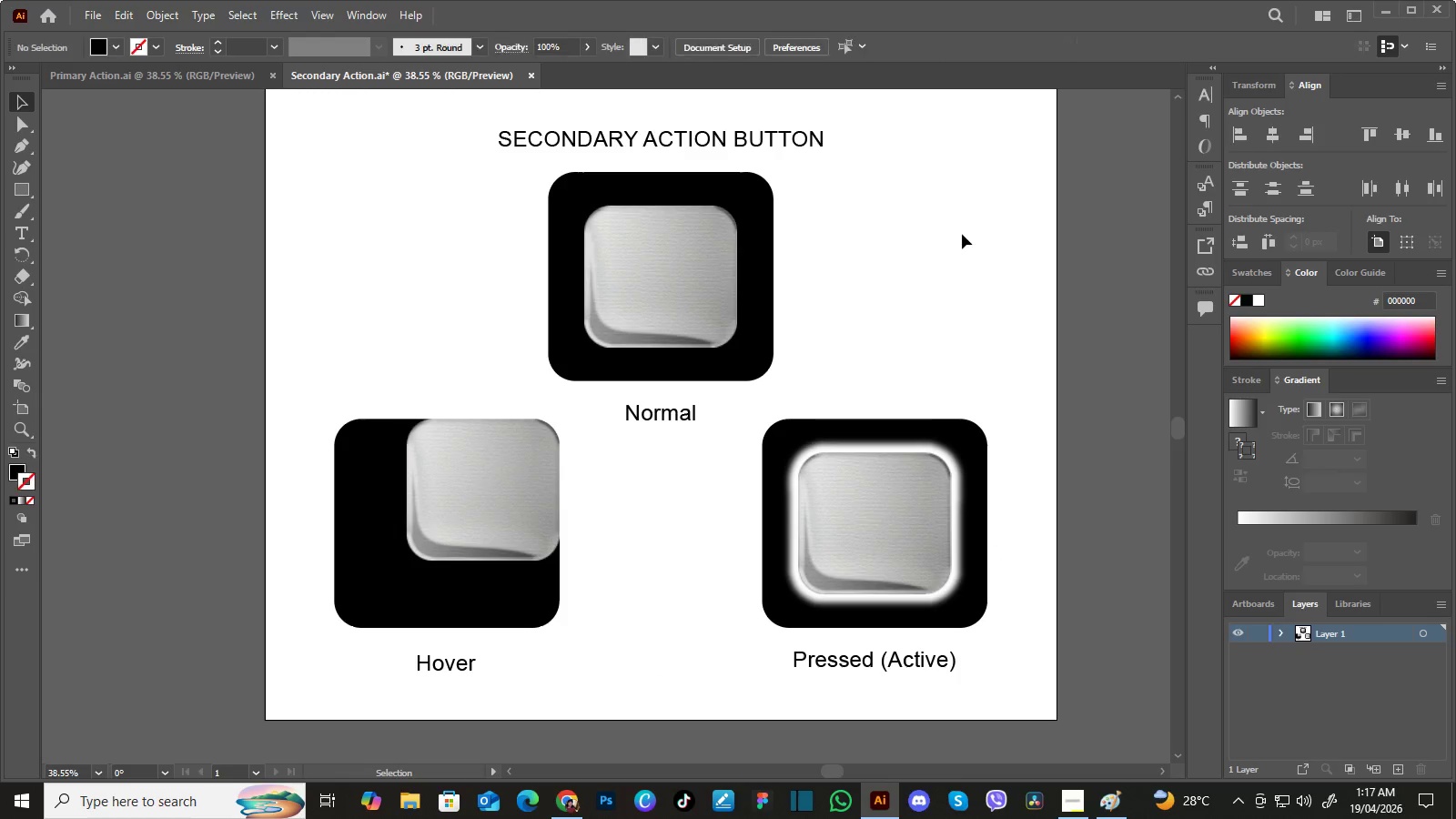 
left_click([962, 234])
 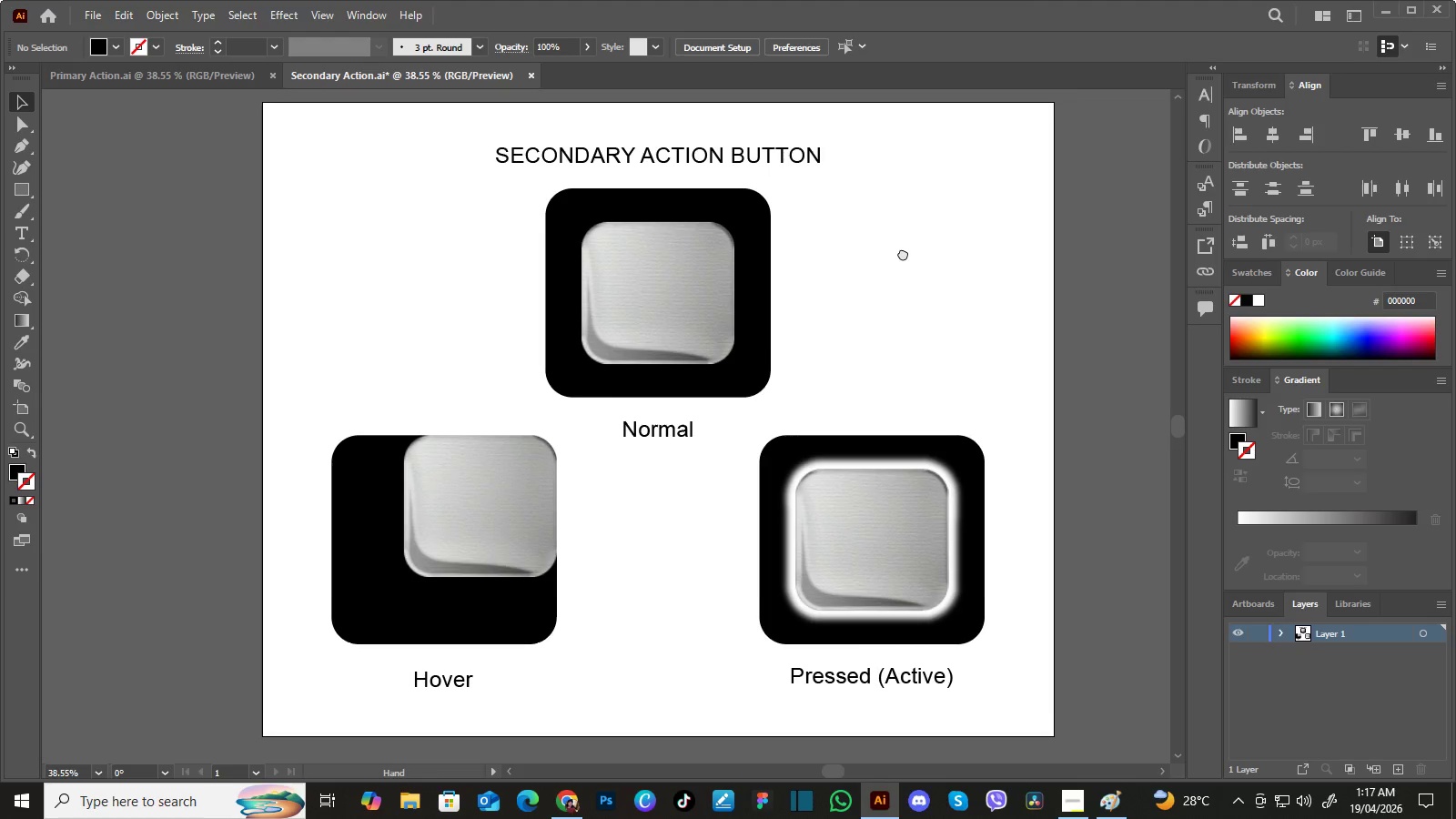 
hold_key(key=Space, duration=1.5)
 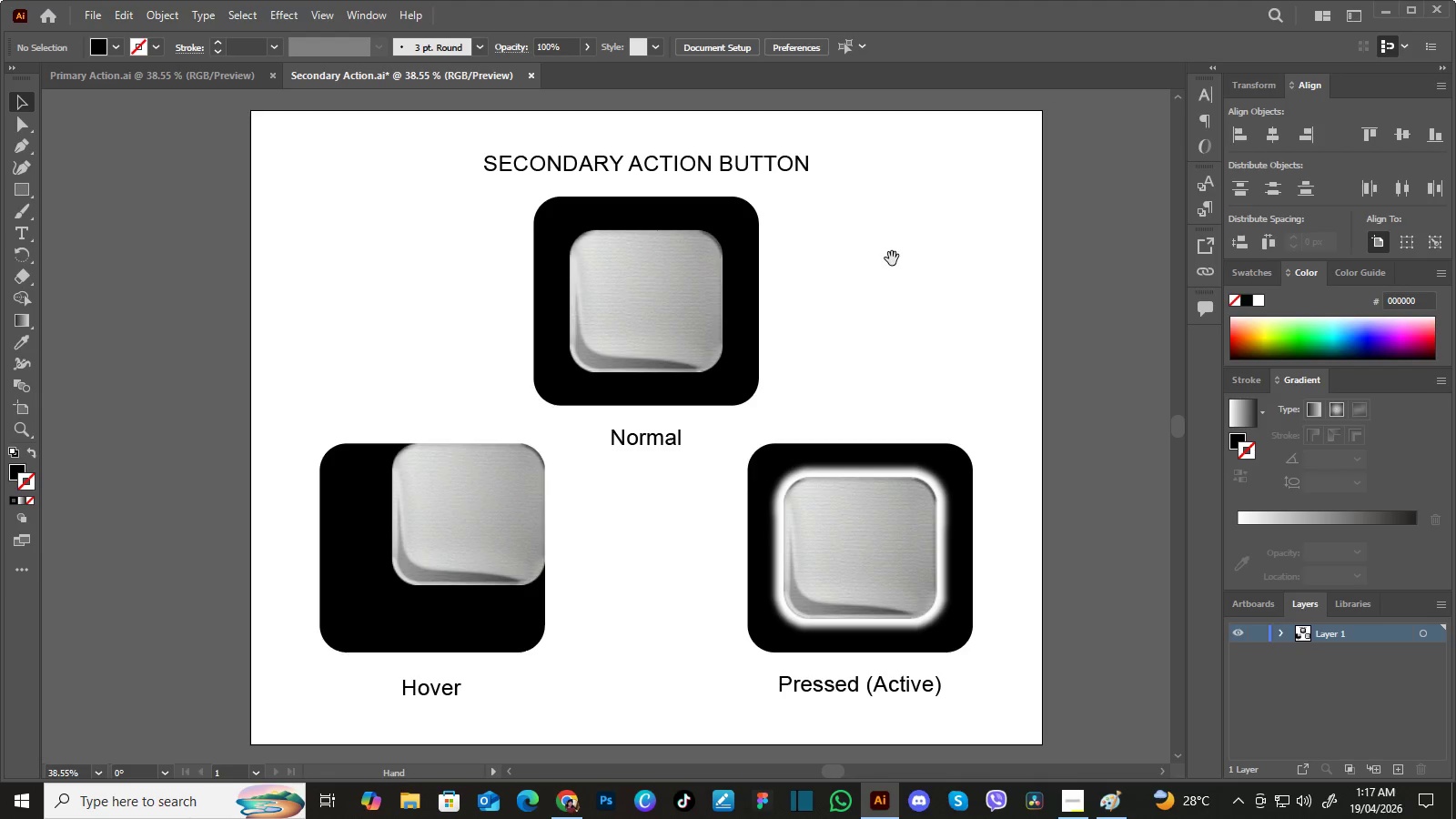 
left_click_drag(start_coordinate=[905, 237], to_coordinate=[903, 253])
 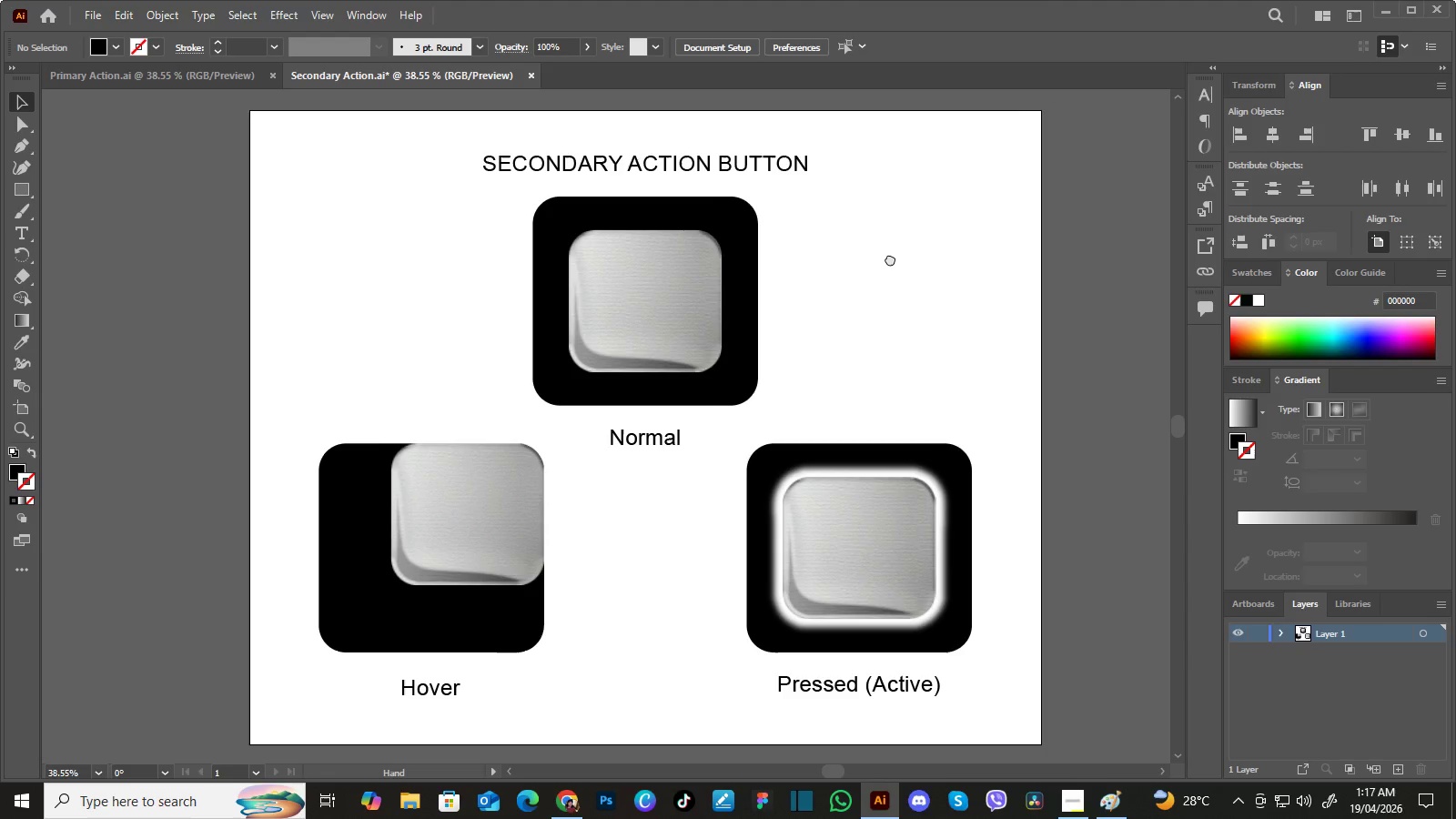 
left_click_drag(start_coordinate=[904, 250], to_coordinate=[892, 258])
 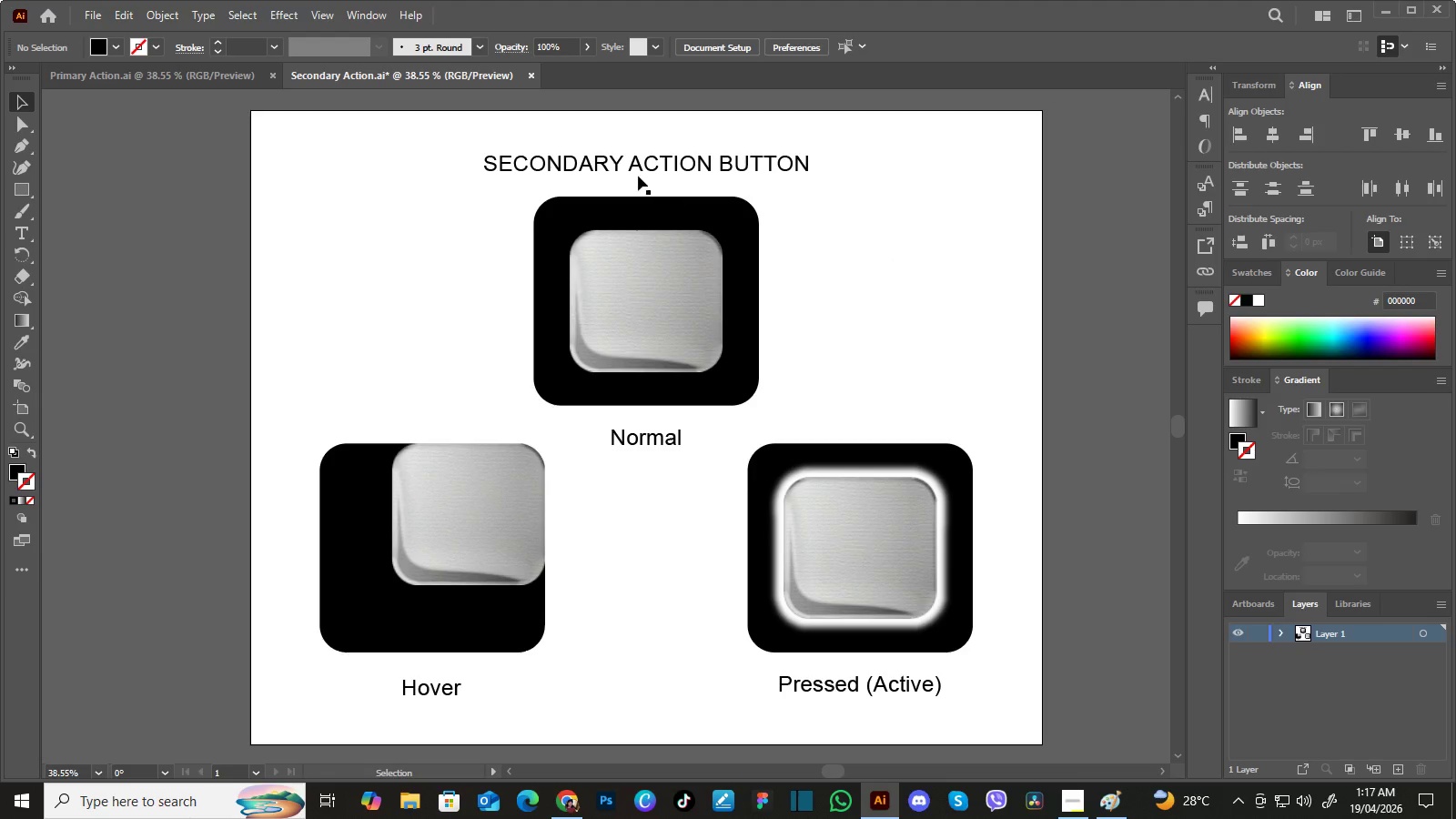 
hold_key(key=Space, duration=1.08)
 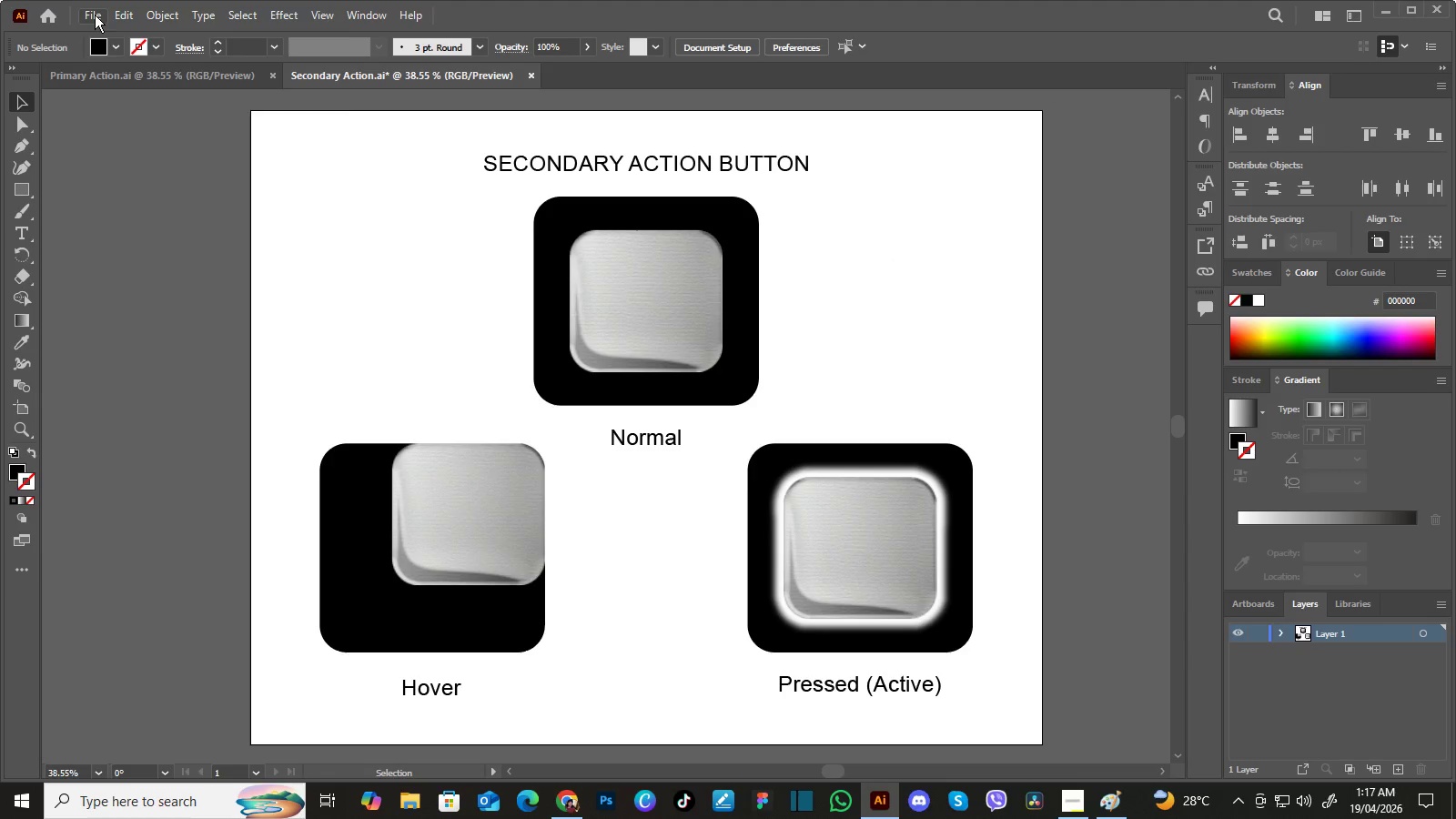 
left_click([95, 15])
 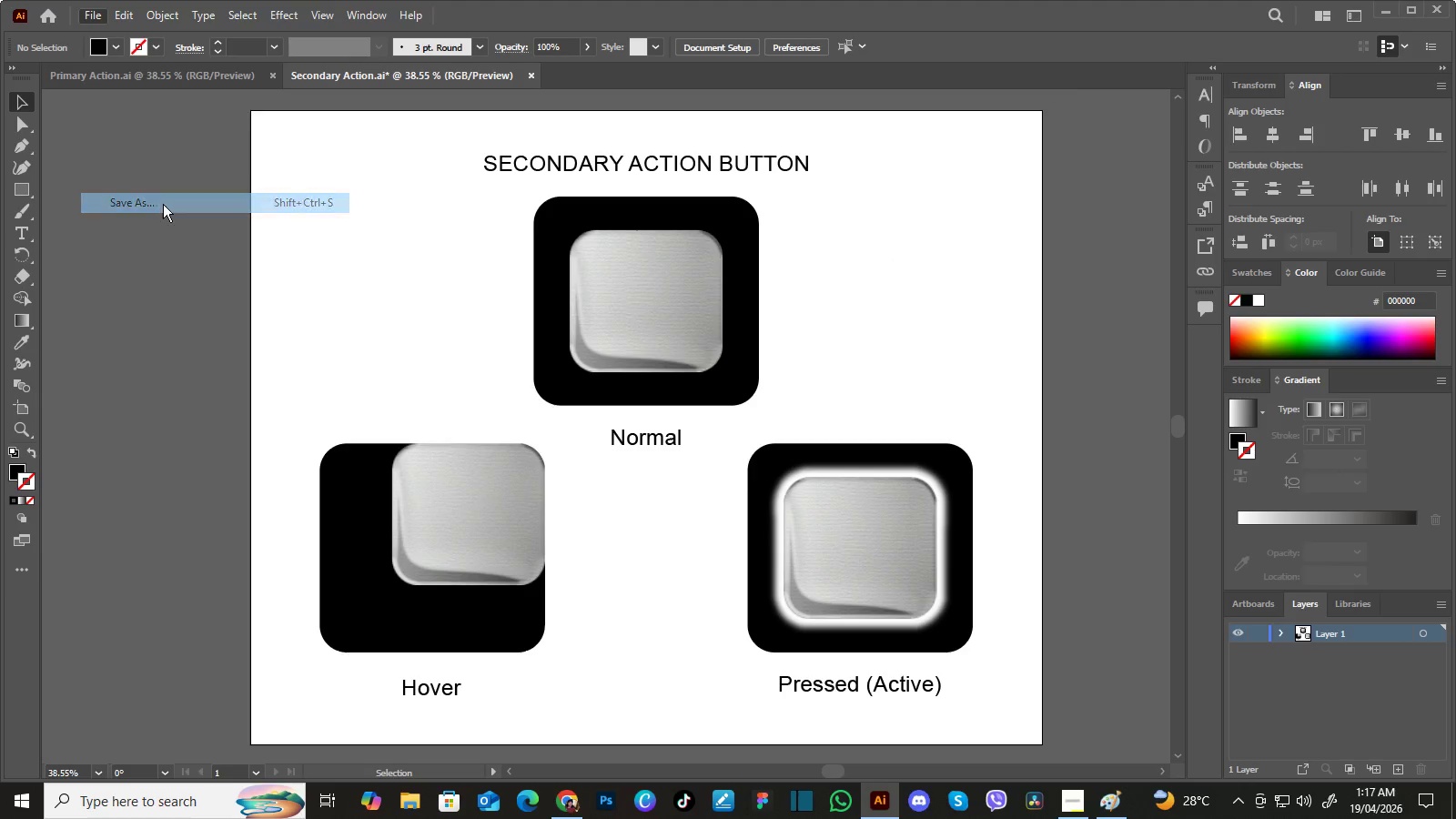 
left_click([163, 204])
 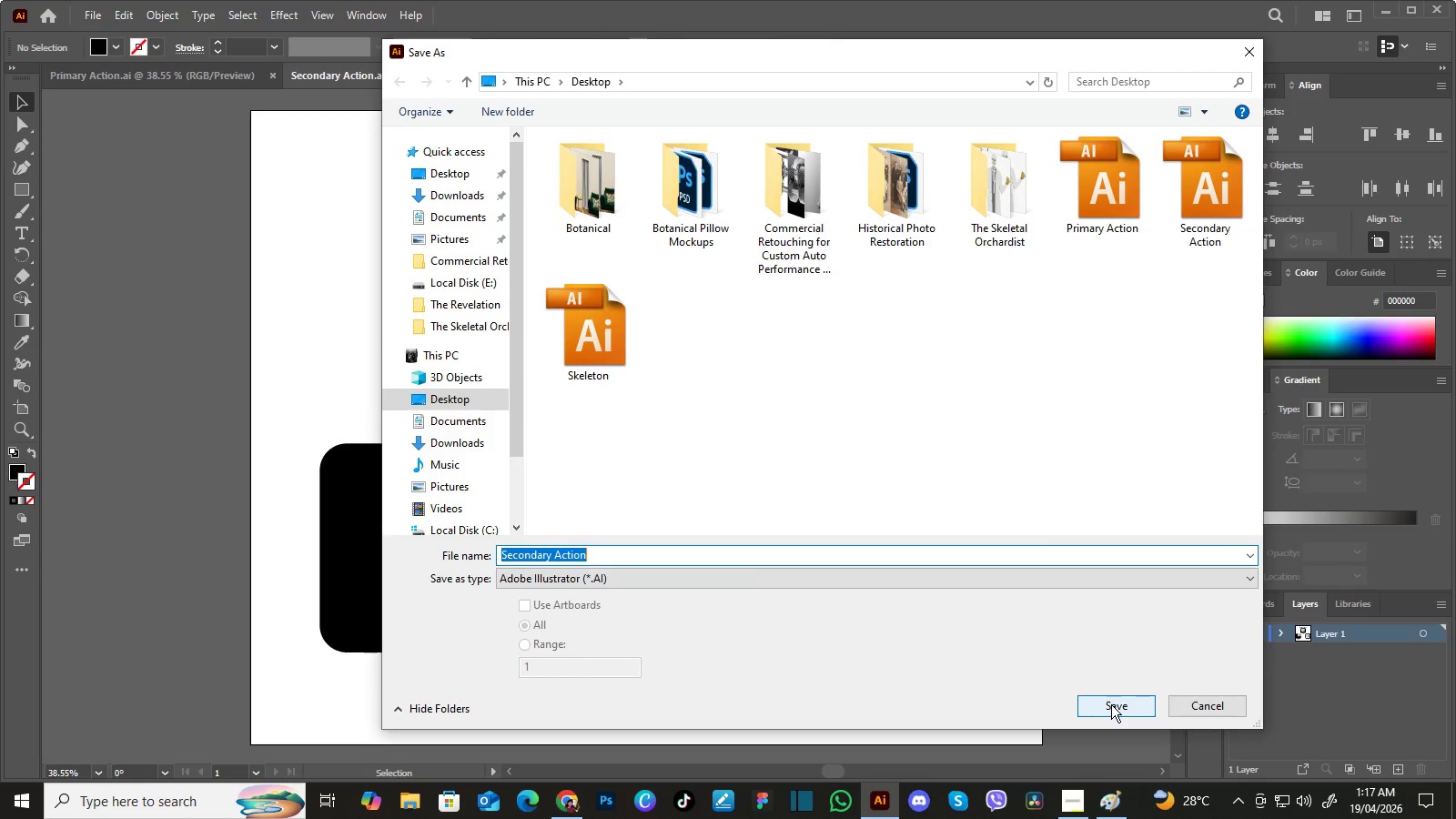 
left_click([1111, 704])
 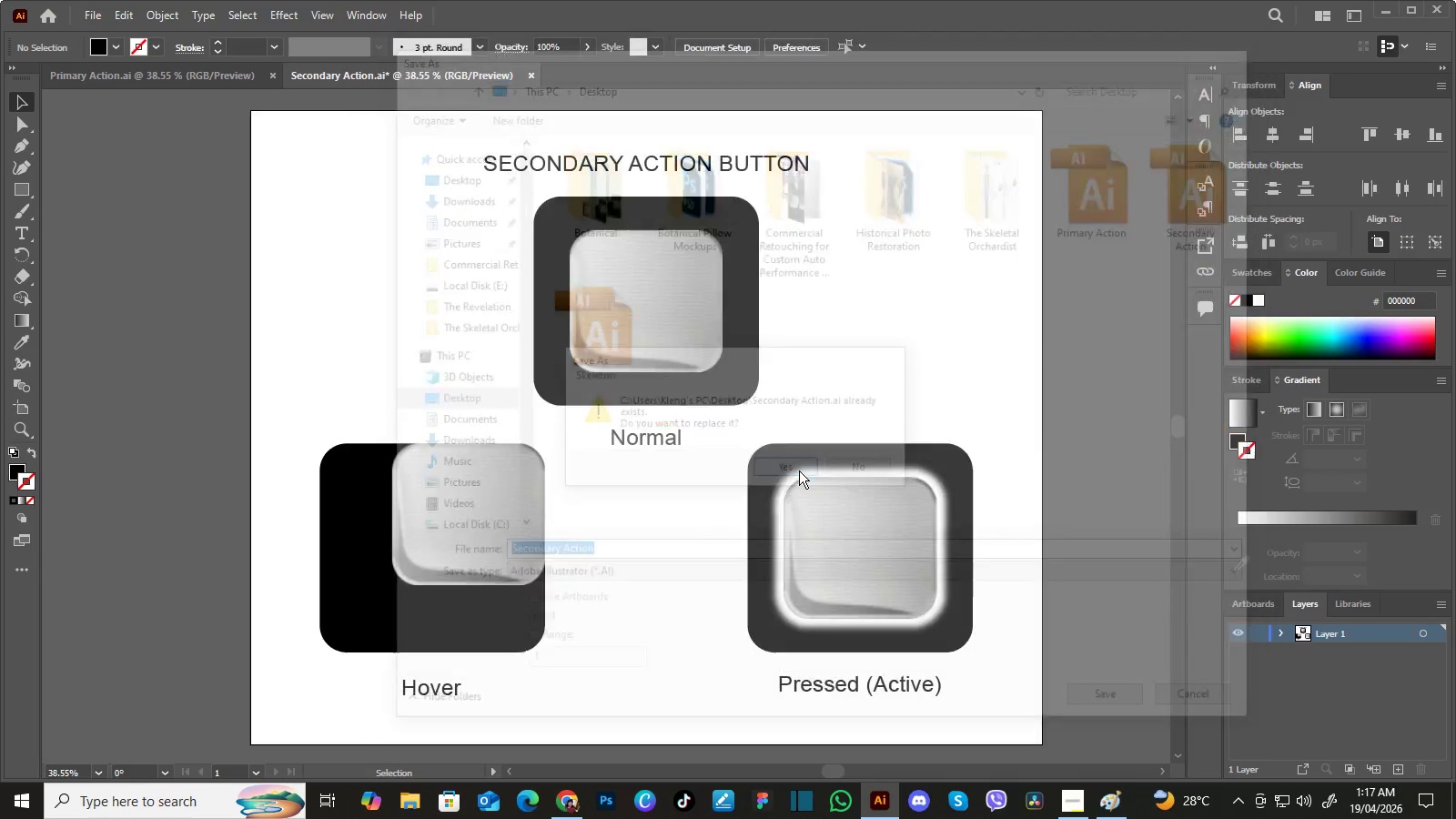 
left_click([799, 470])
 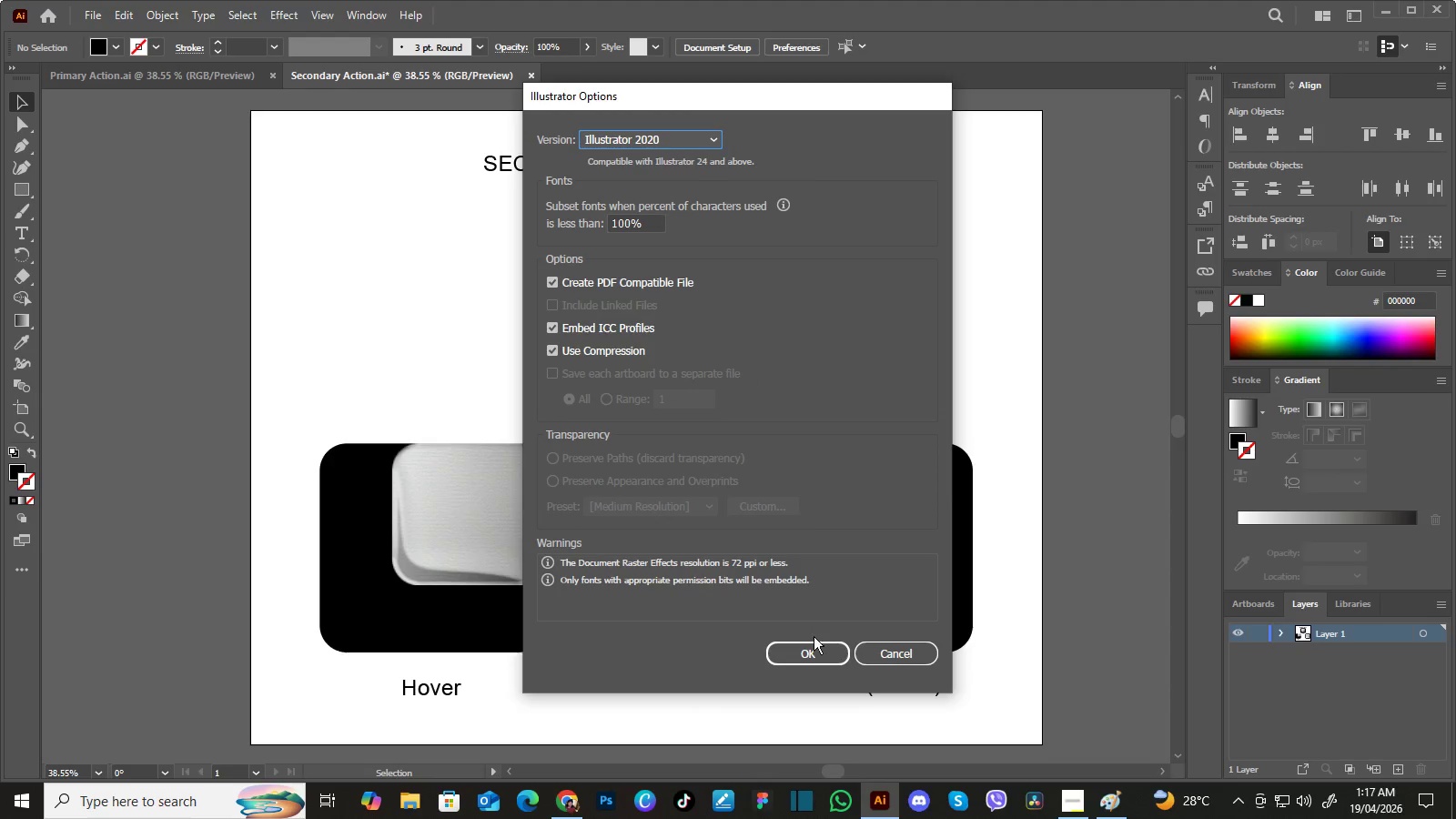 
left_click([814, 655])
 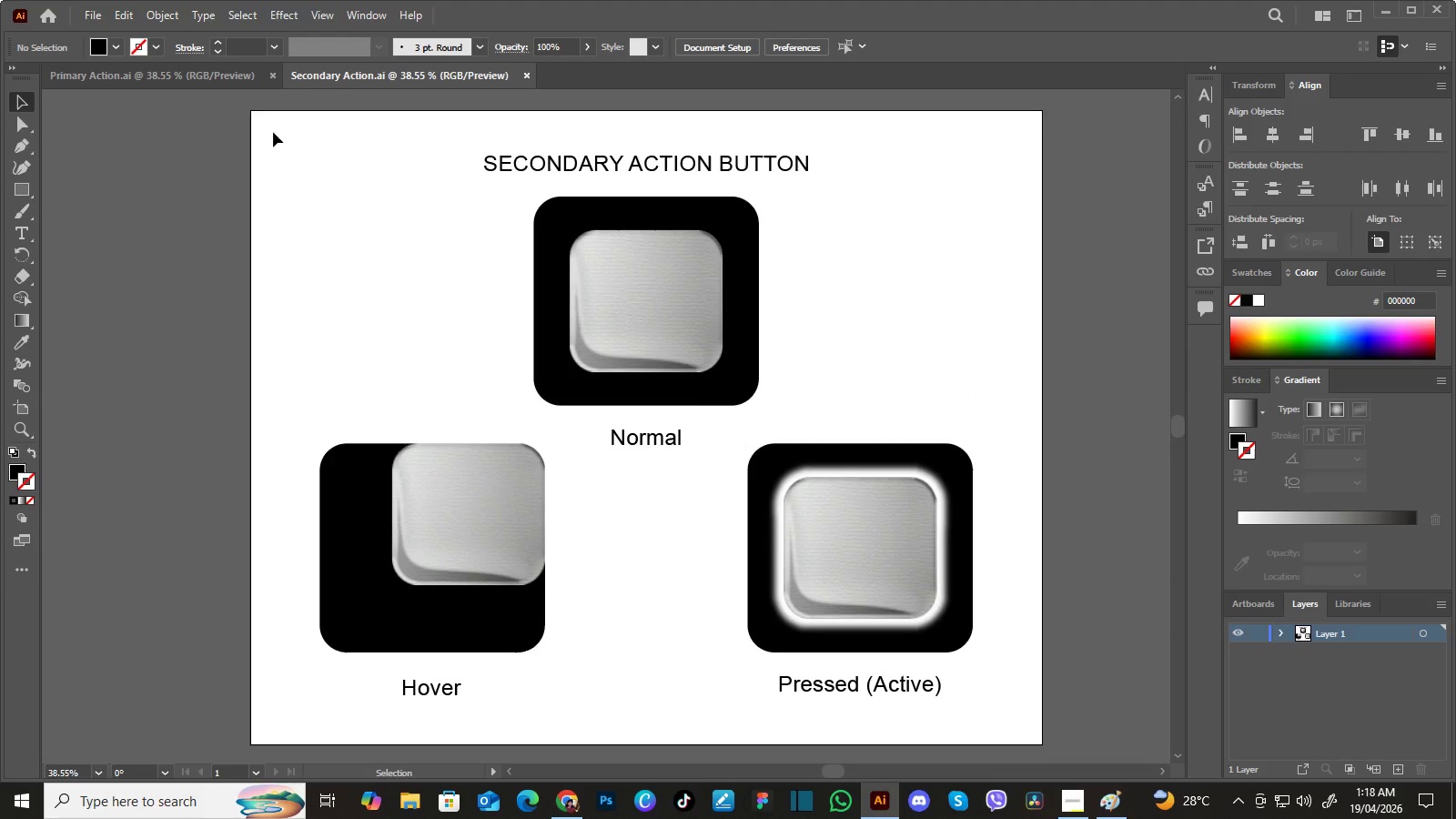 
wait(5.52)
 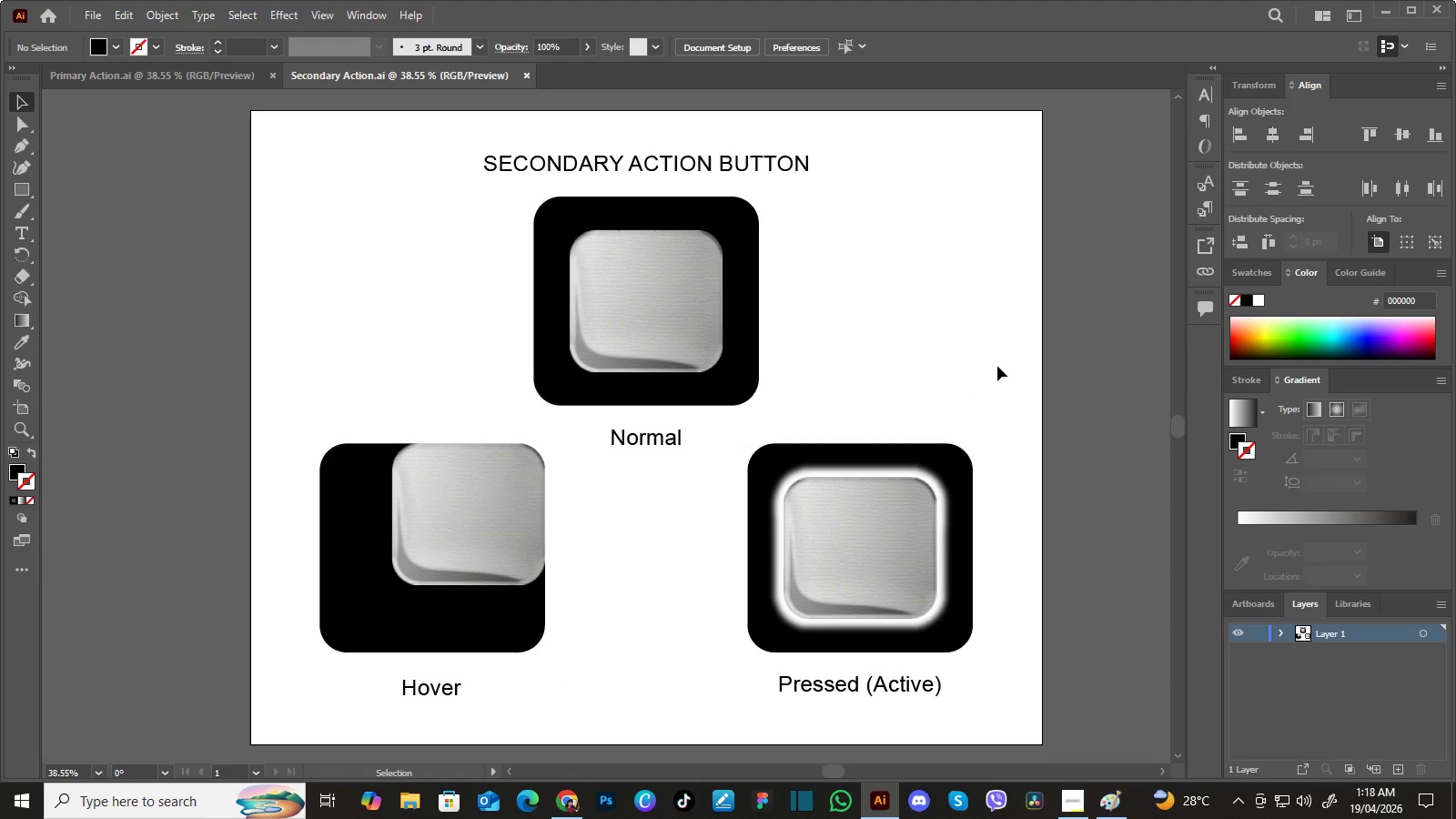 
left_click_drag(start_coordinate=[268, 122], to_coordinate=[1009, 722])
 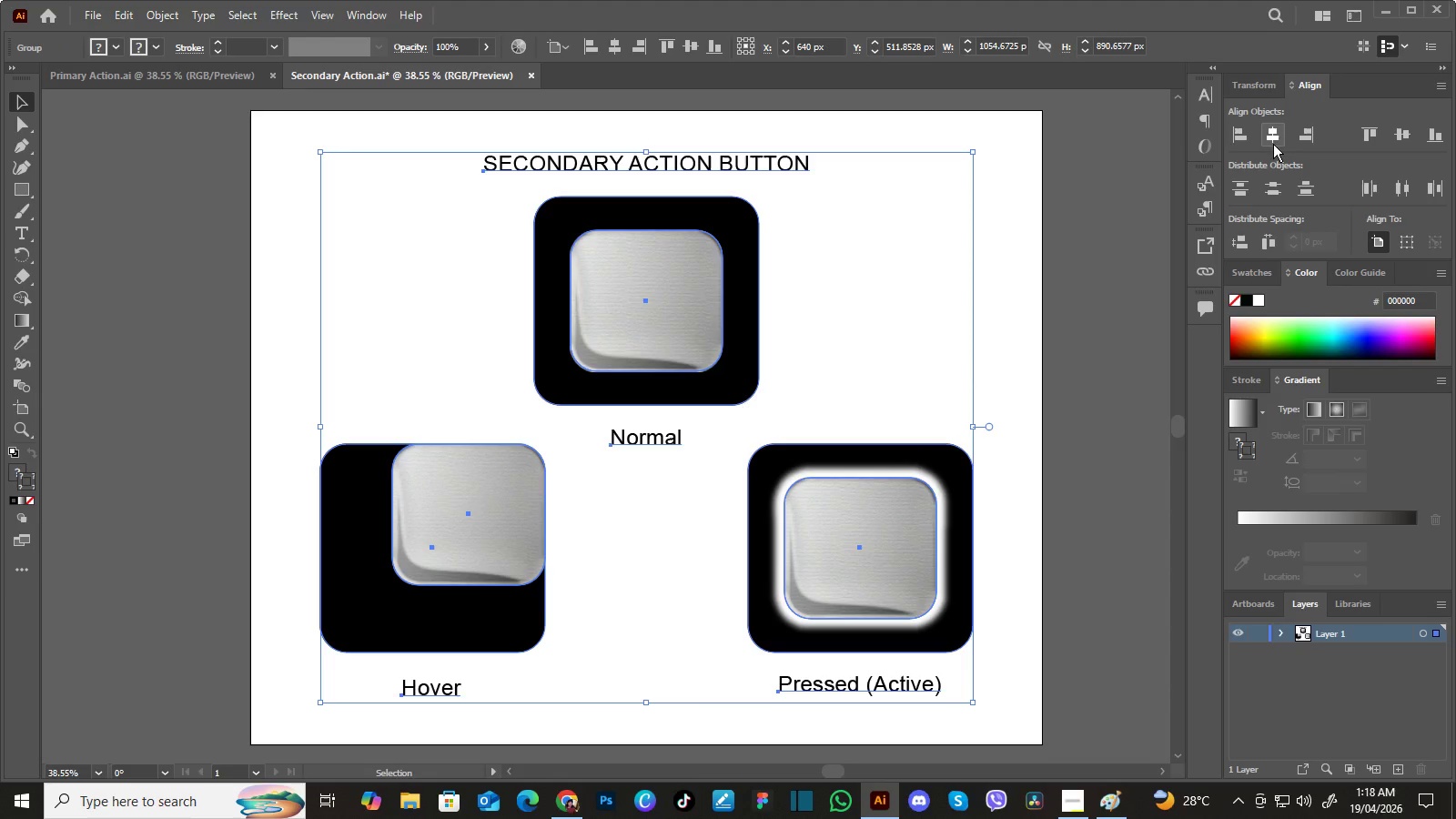 
left_click([1273, 139])
 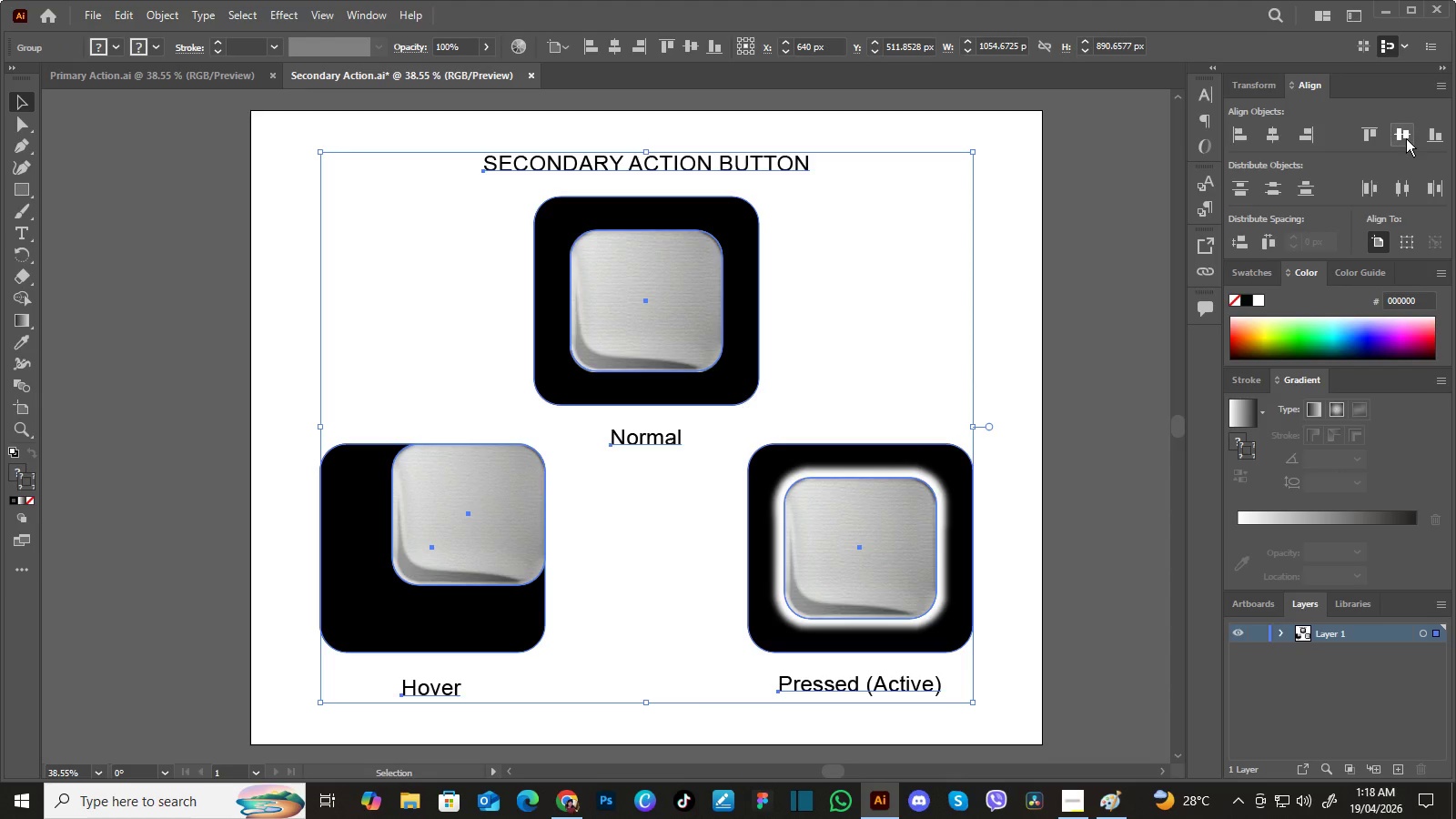 
left_click([1406, 138])
 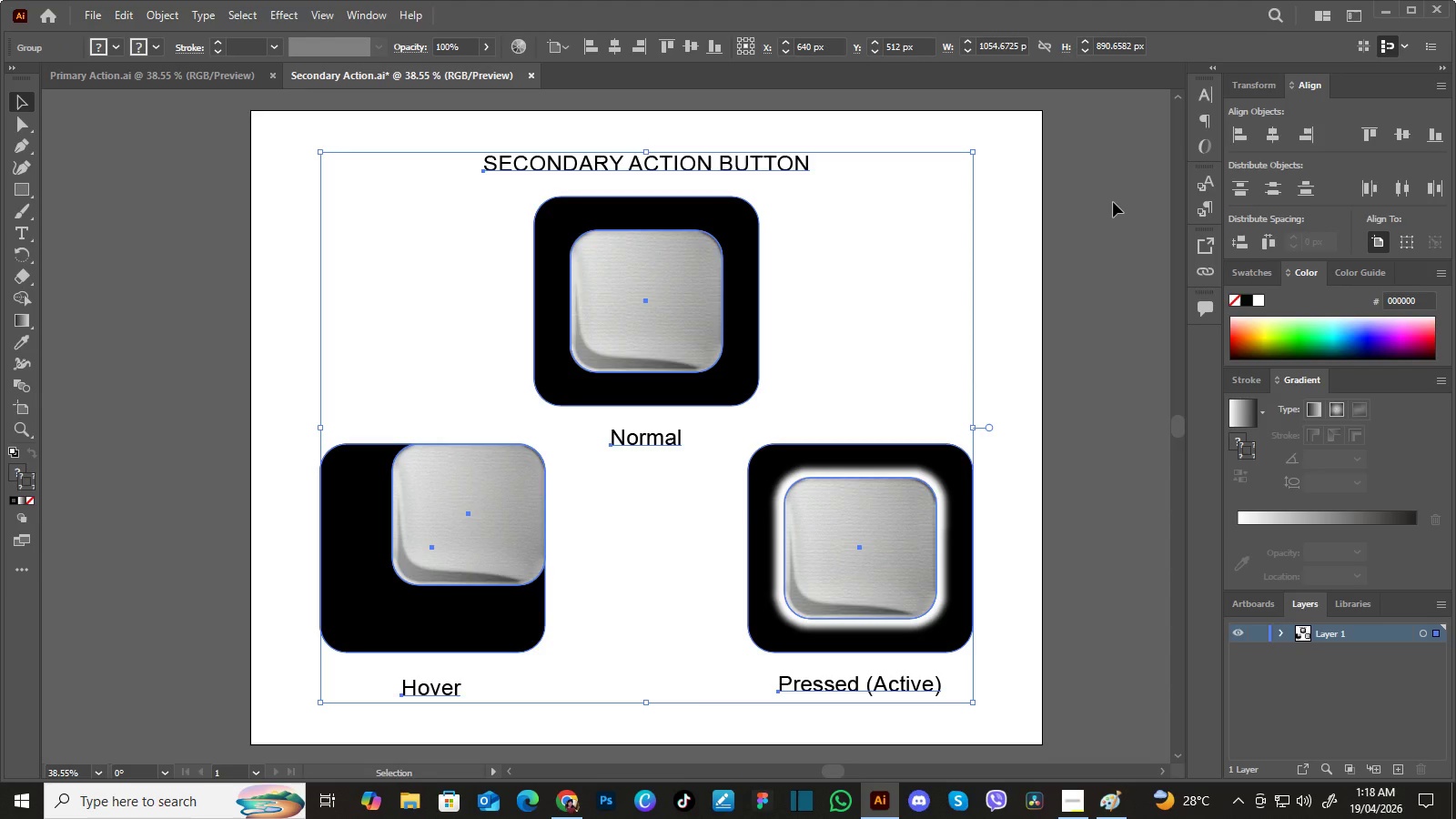 
wait(8.02)
 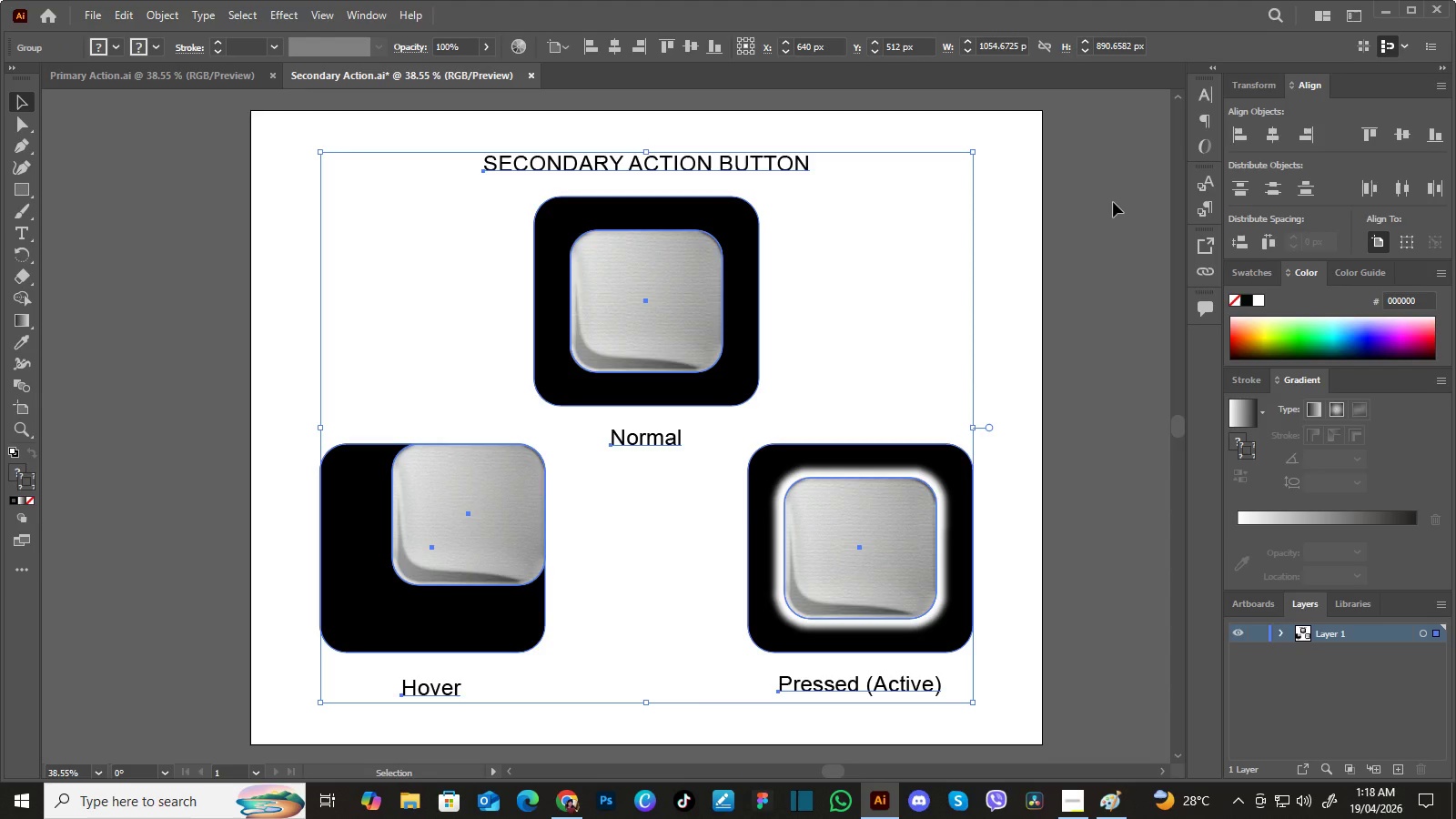 
left_click([693, 39])
 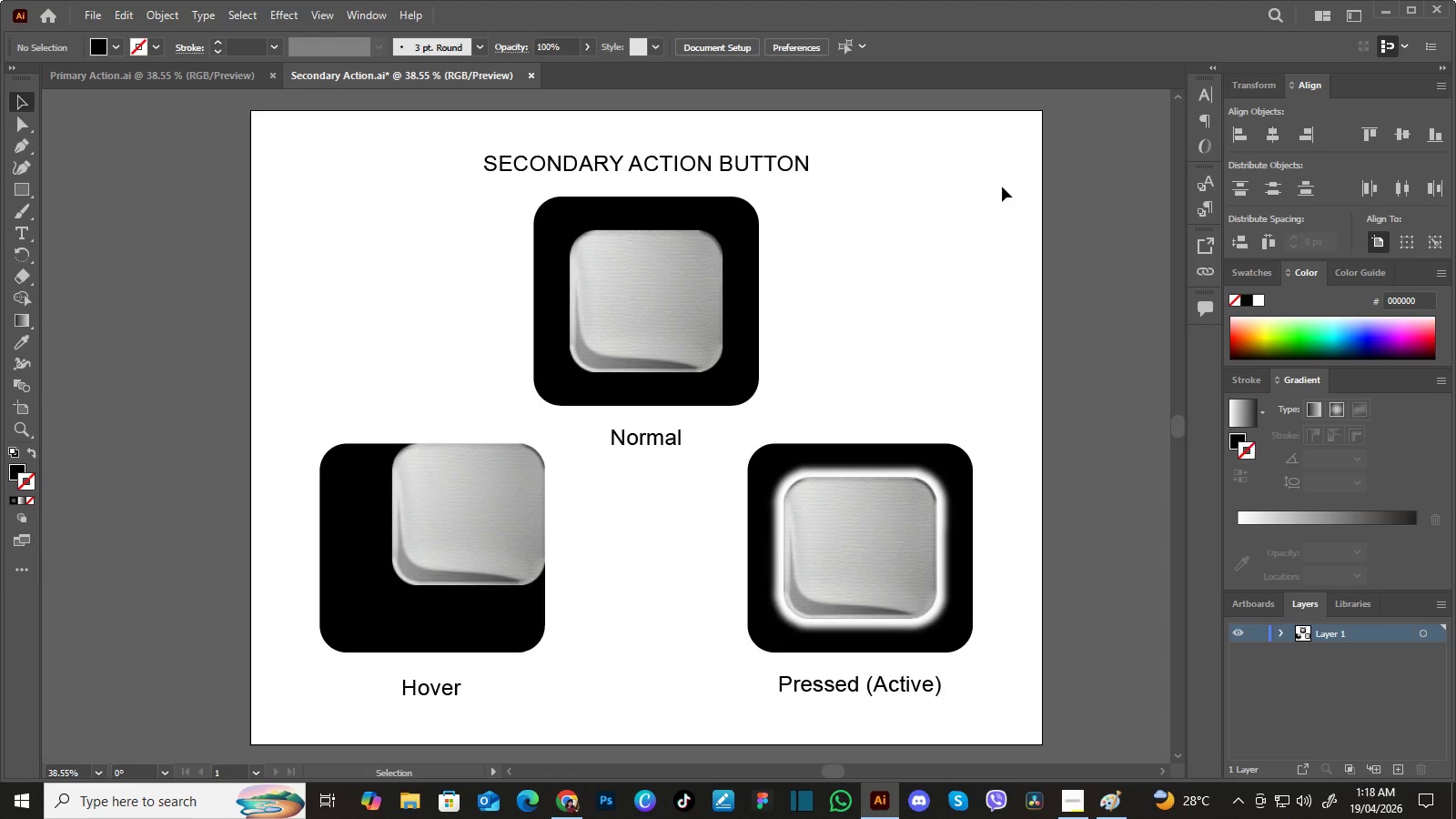 
left_click([1010, 187])
 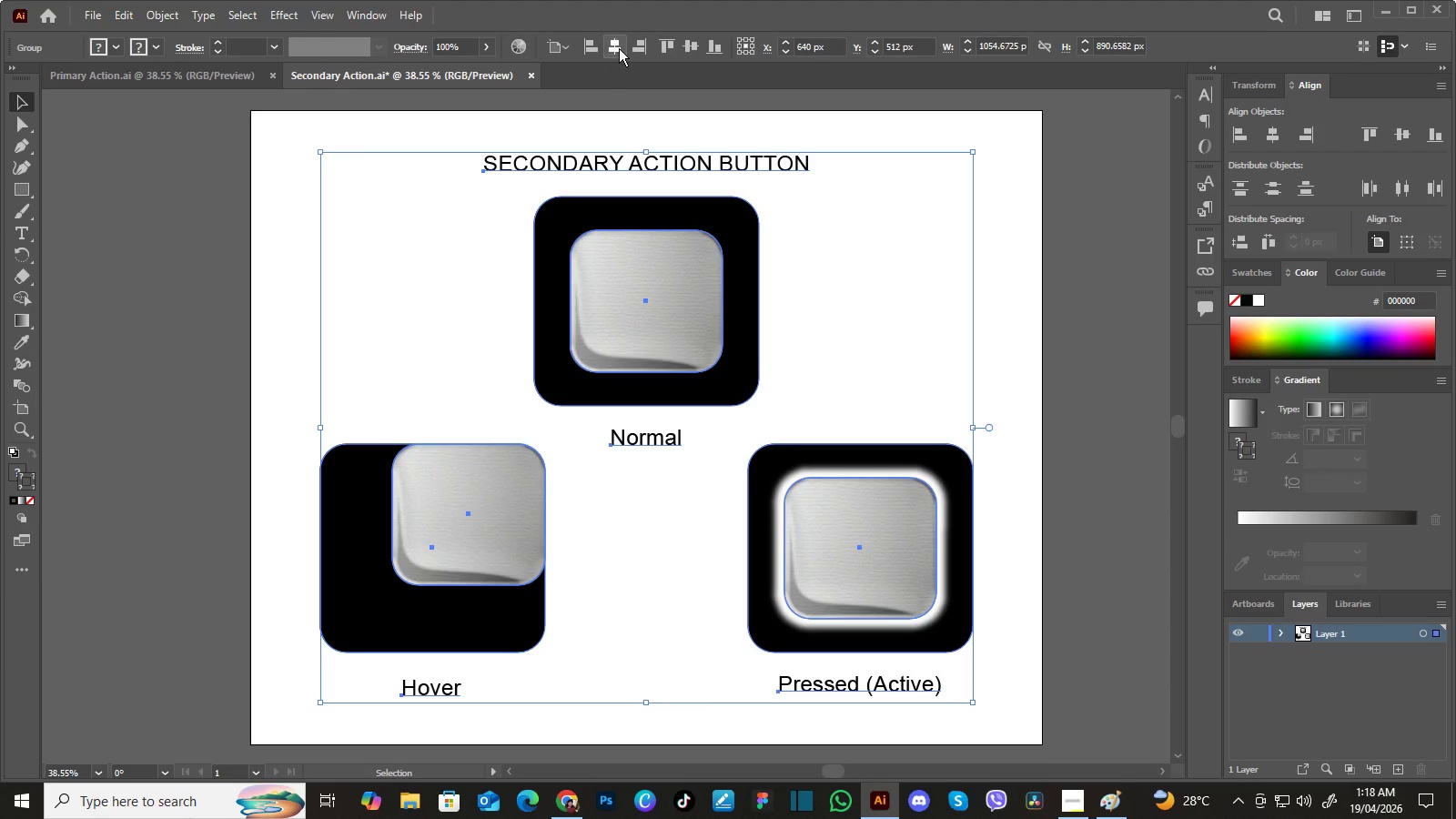 
left_click([619, 47])
 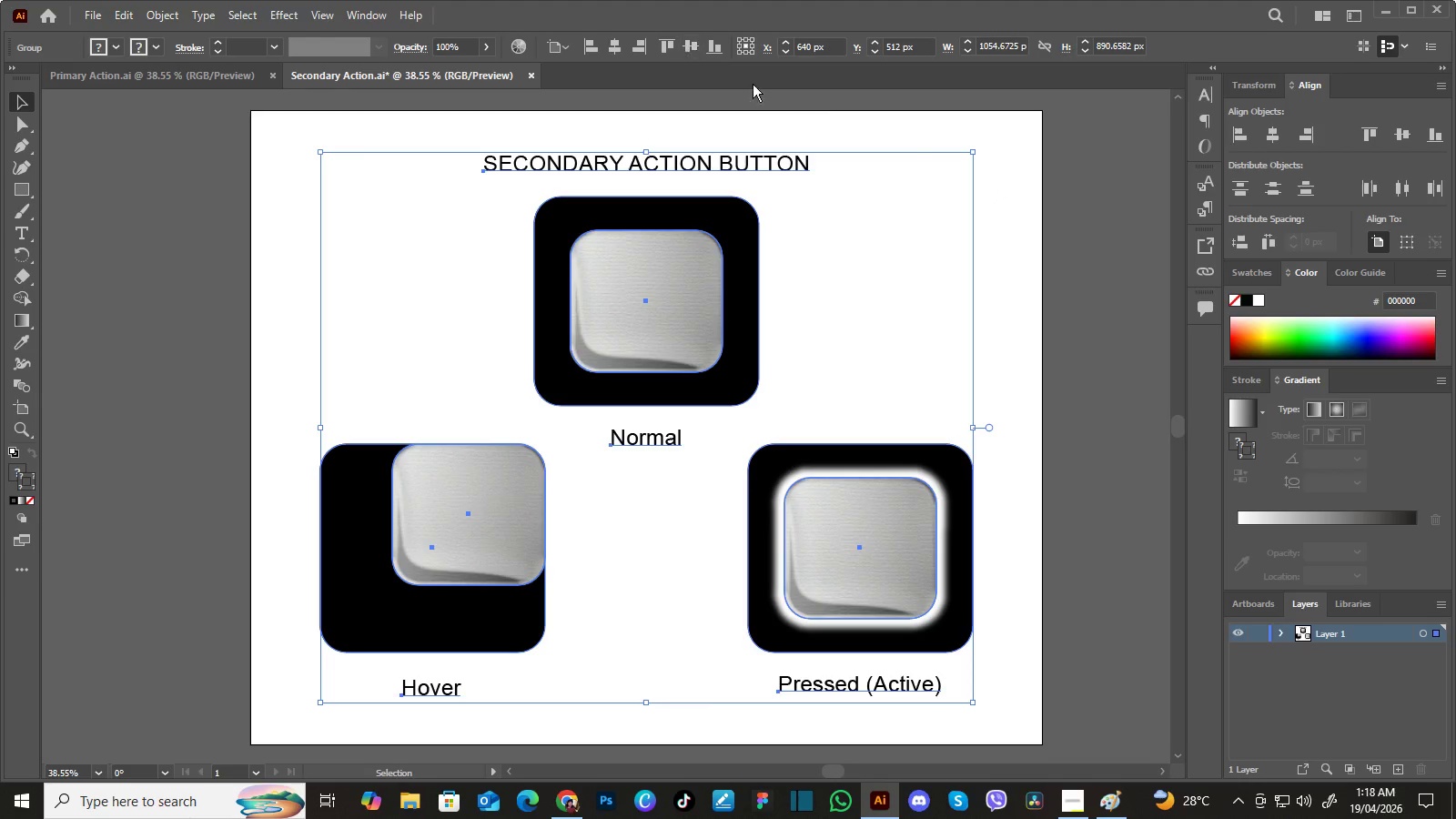 
left_click([697, 49])
 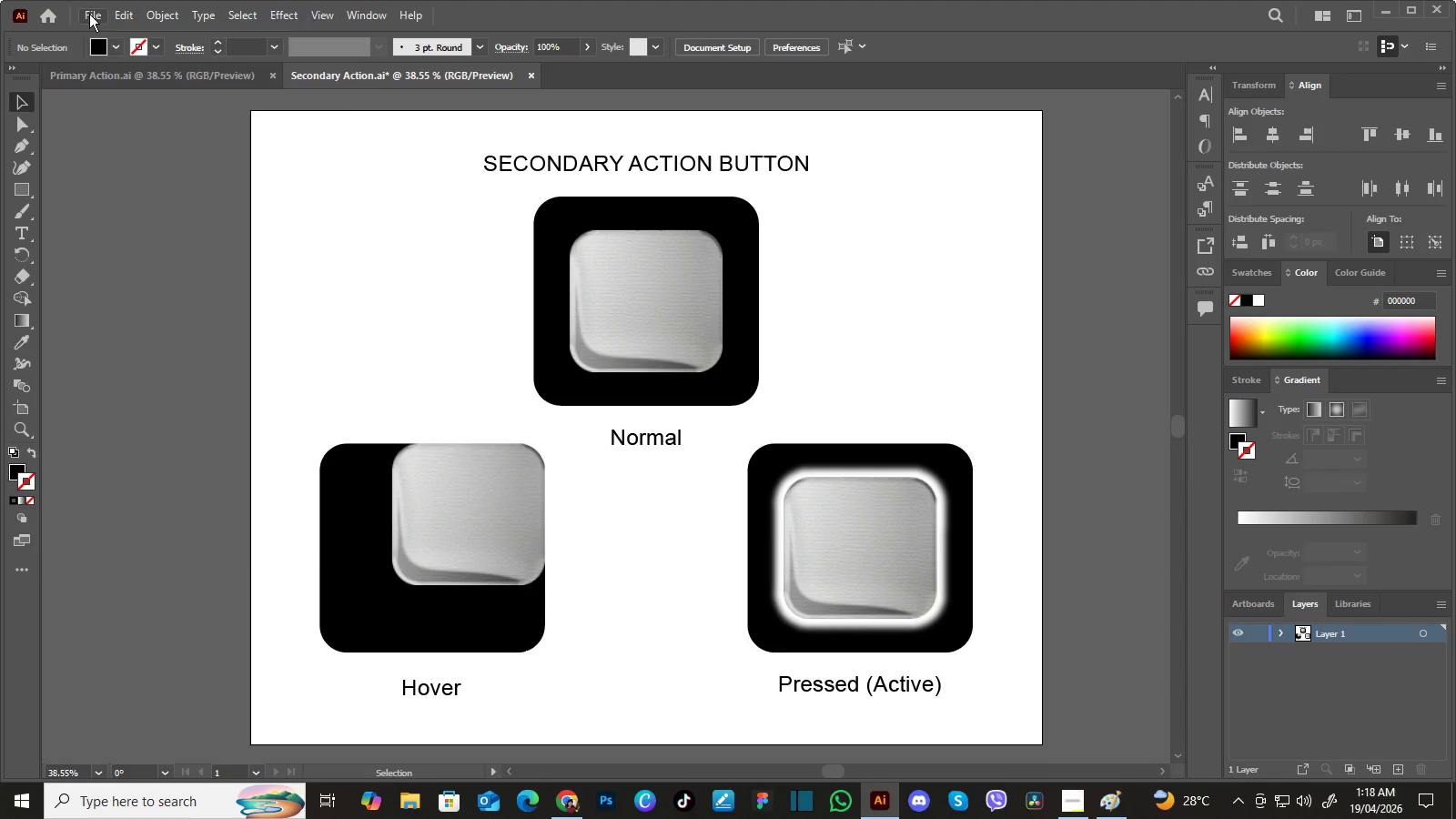 
left_click([89, 14])
 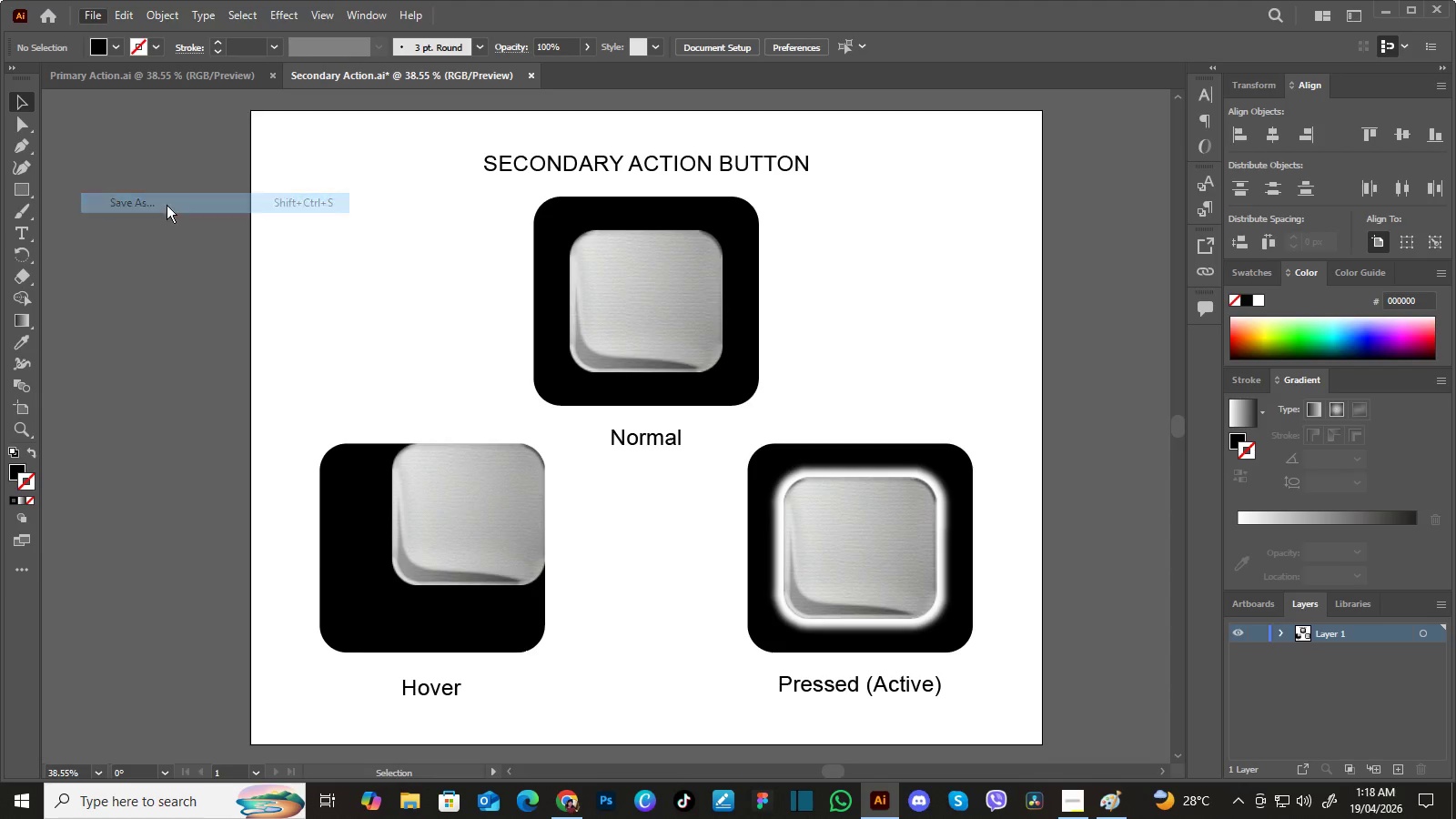 
left_click([158, 204])
 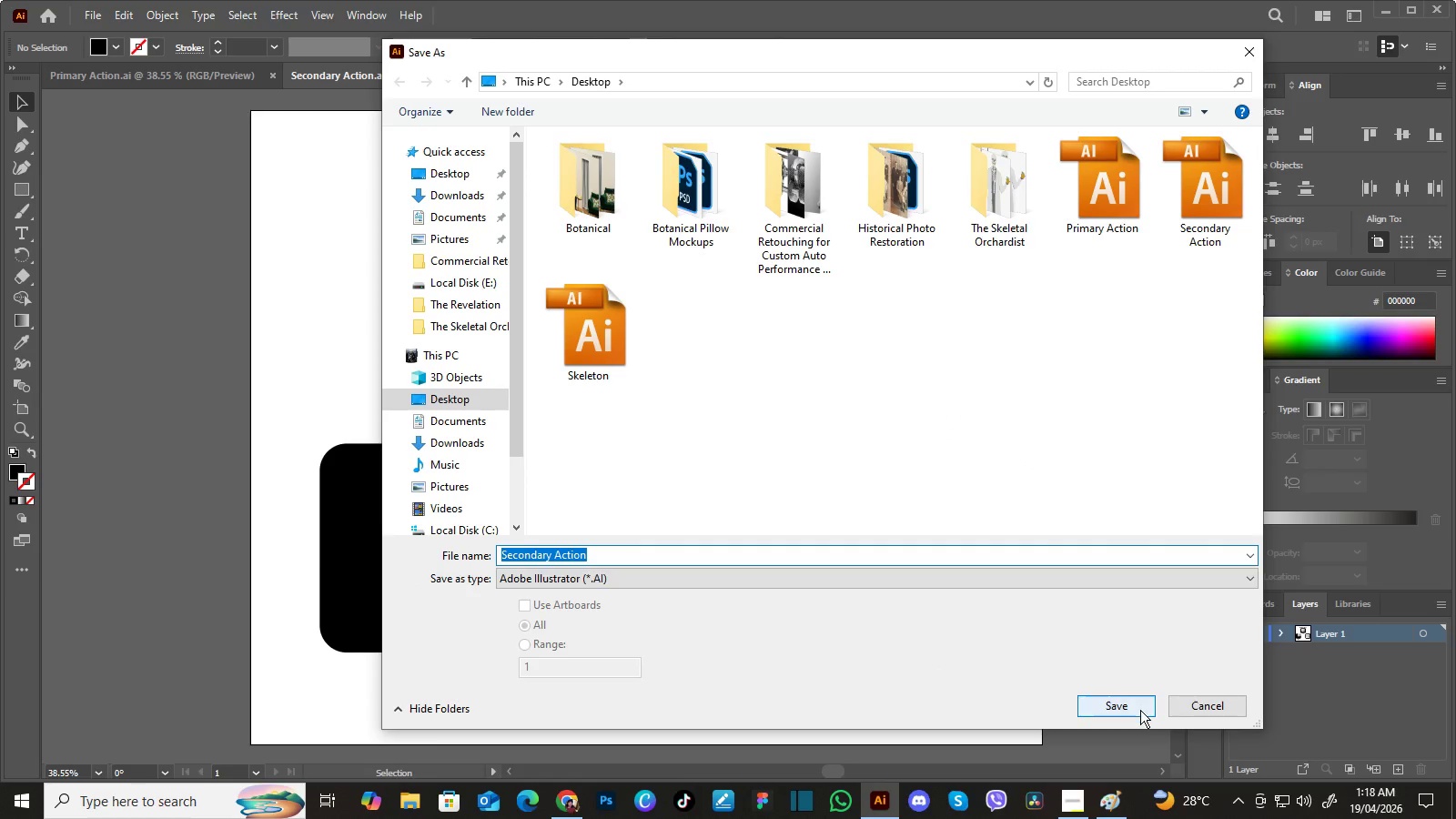 
left_click([1140, 710])
 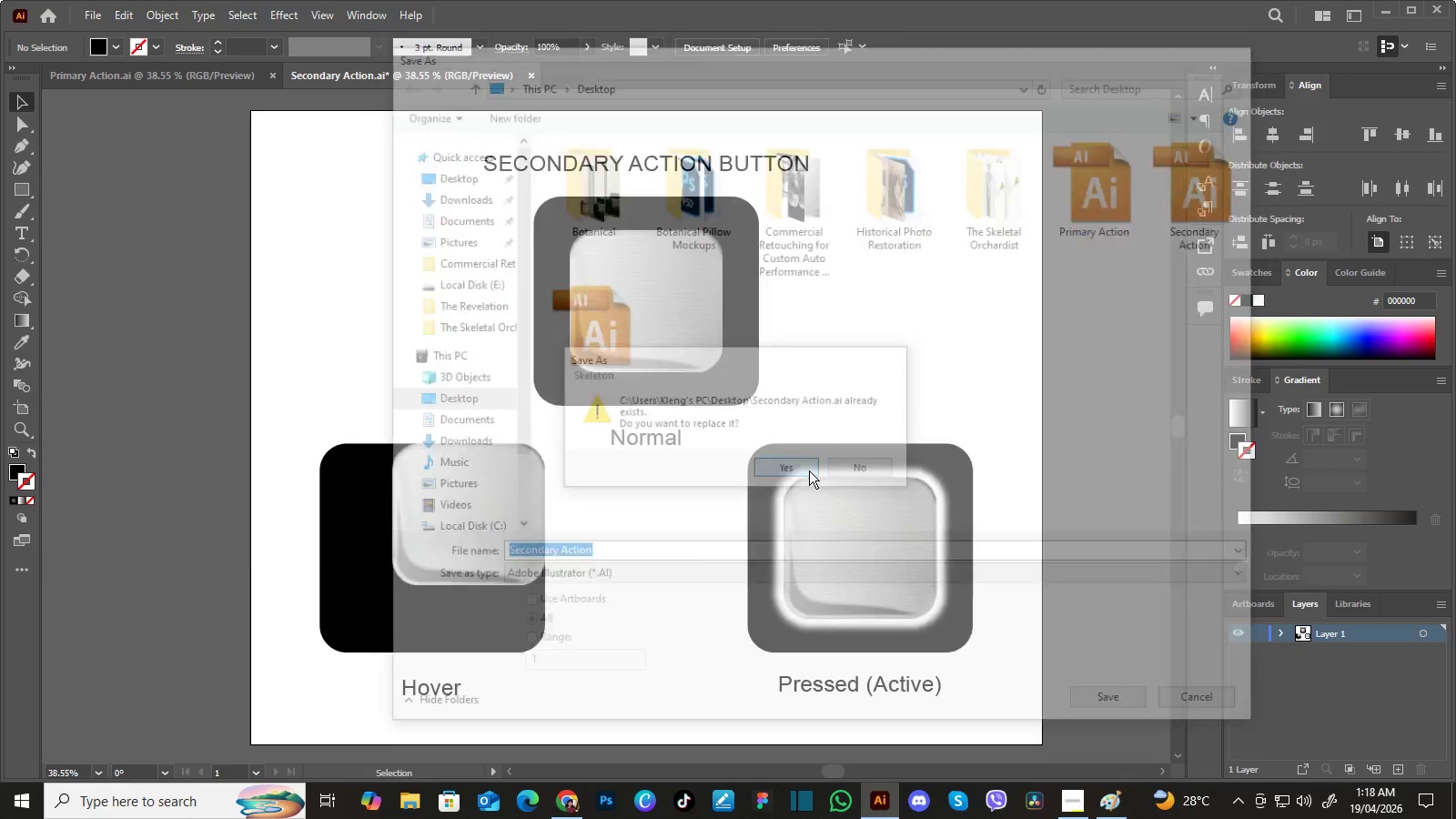 
left_click([809, 470])
 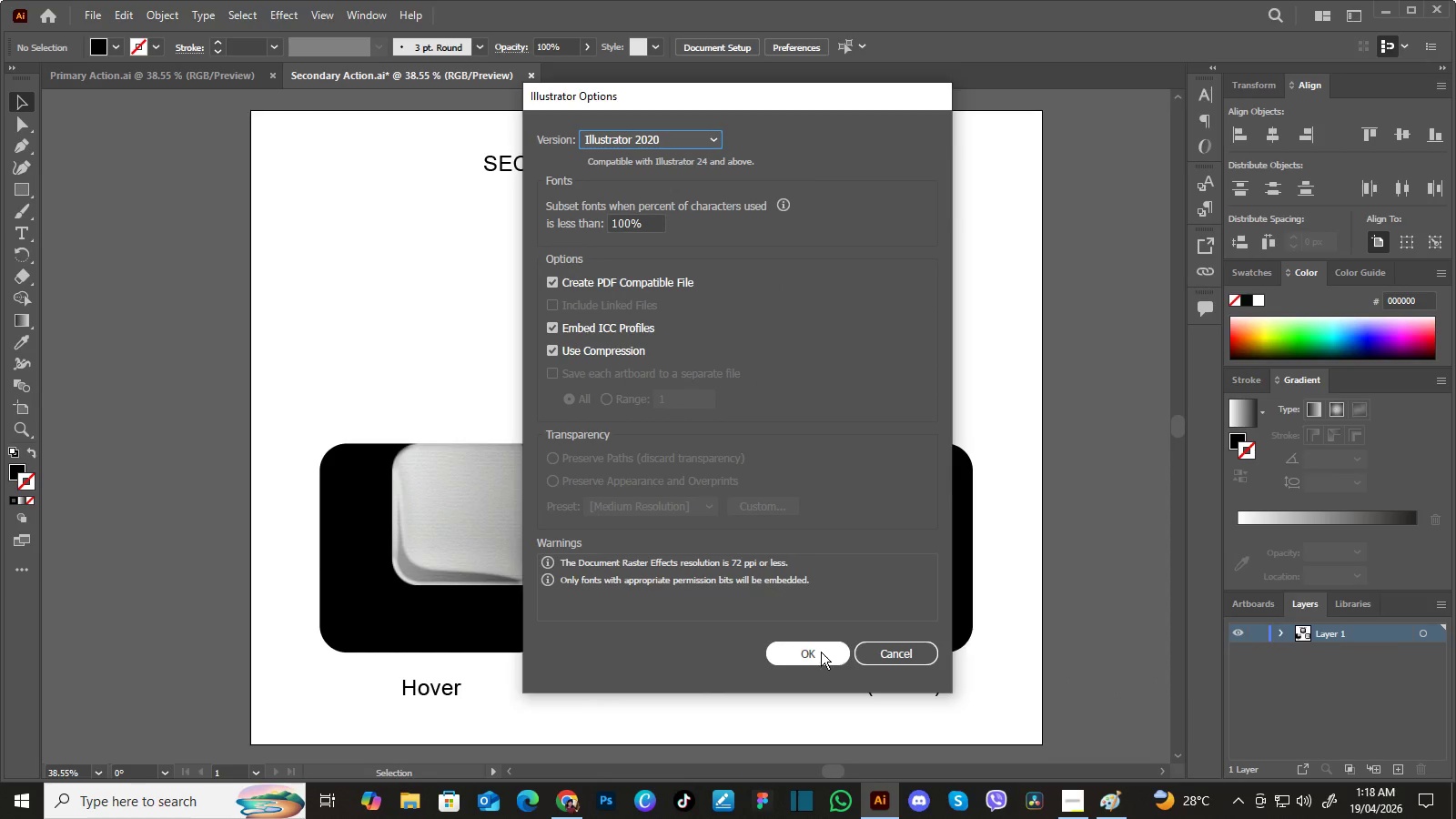 
left_click([821, 652])
 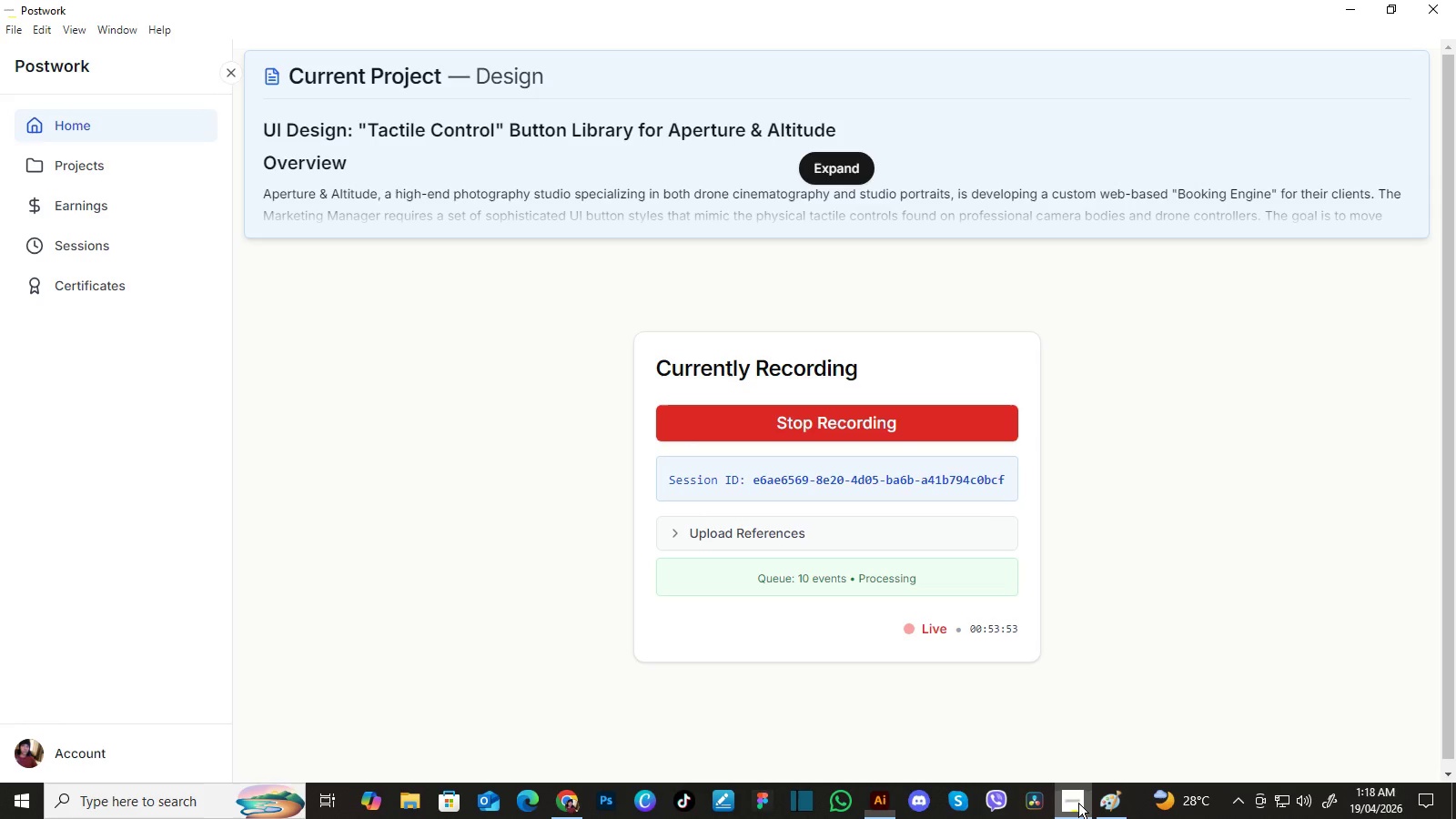 
left_click([1078, 803])